 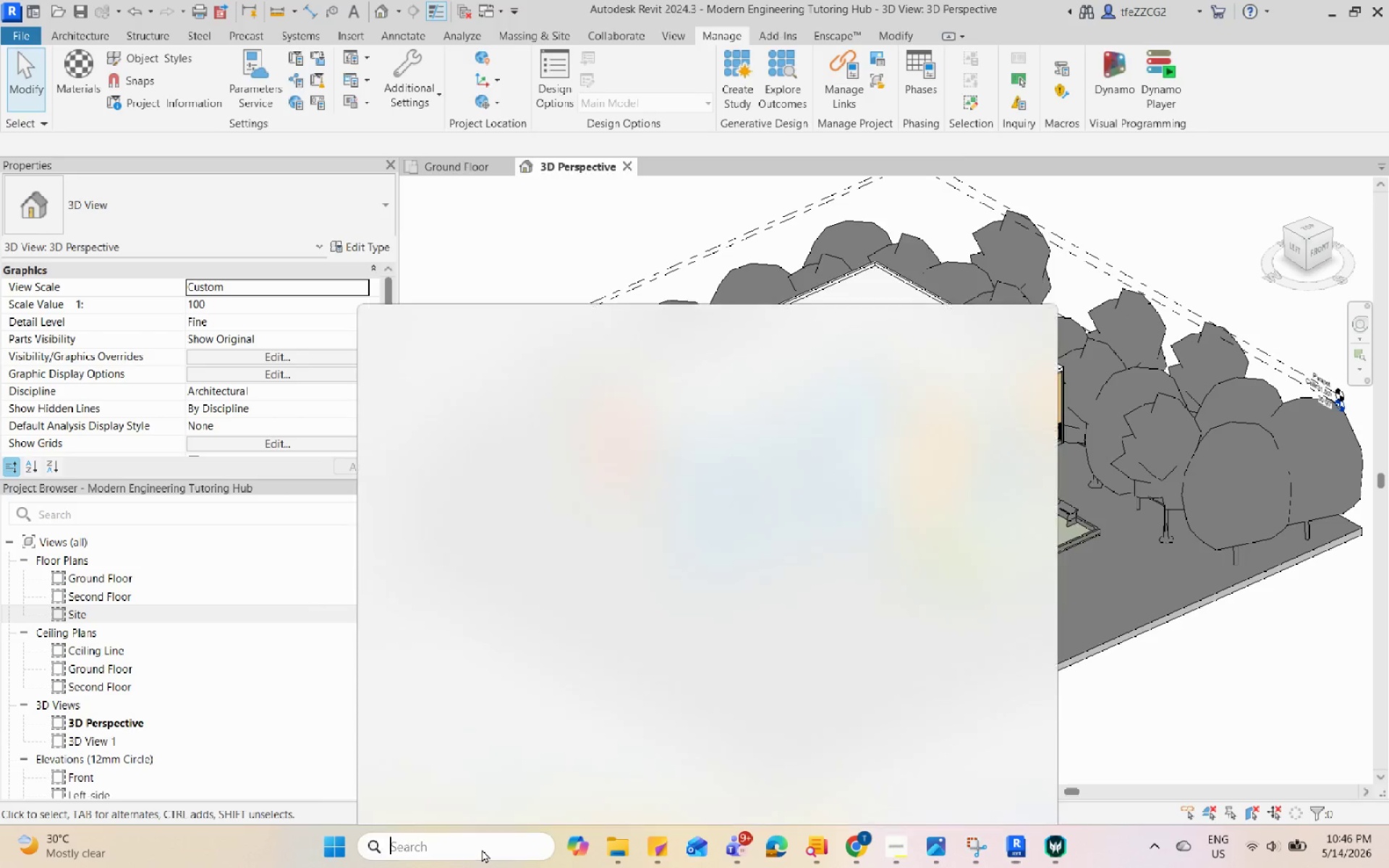 
left_click([1199, 744])
 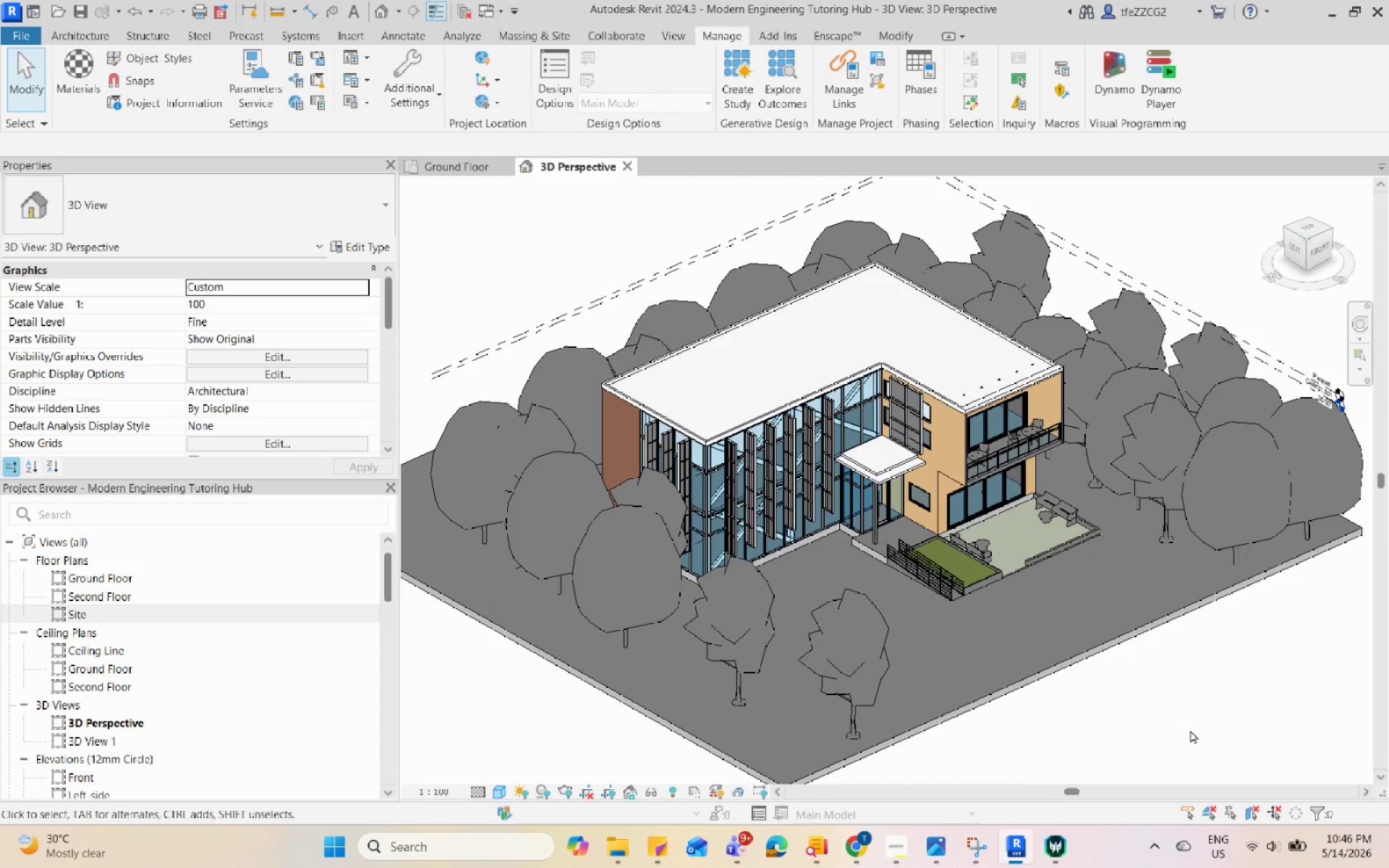 
key(PrintScreen)
 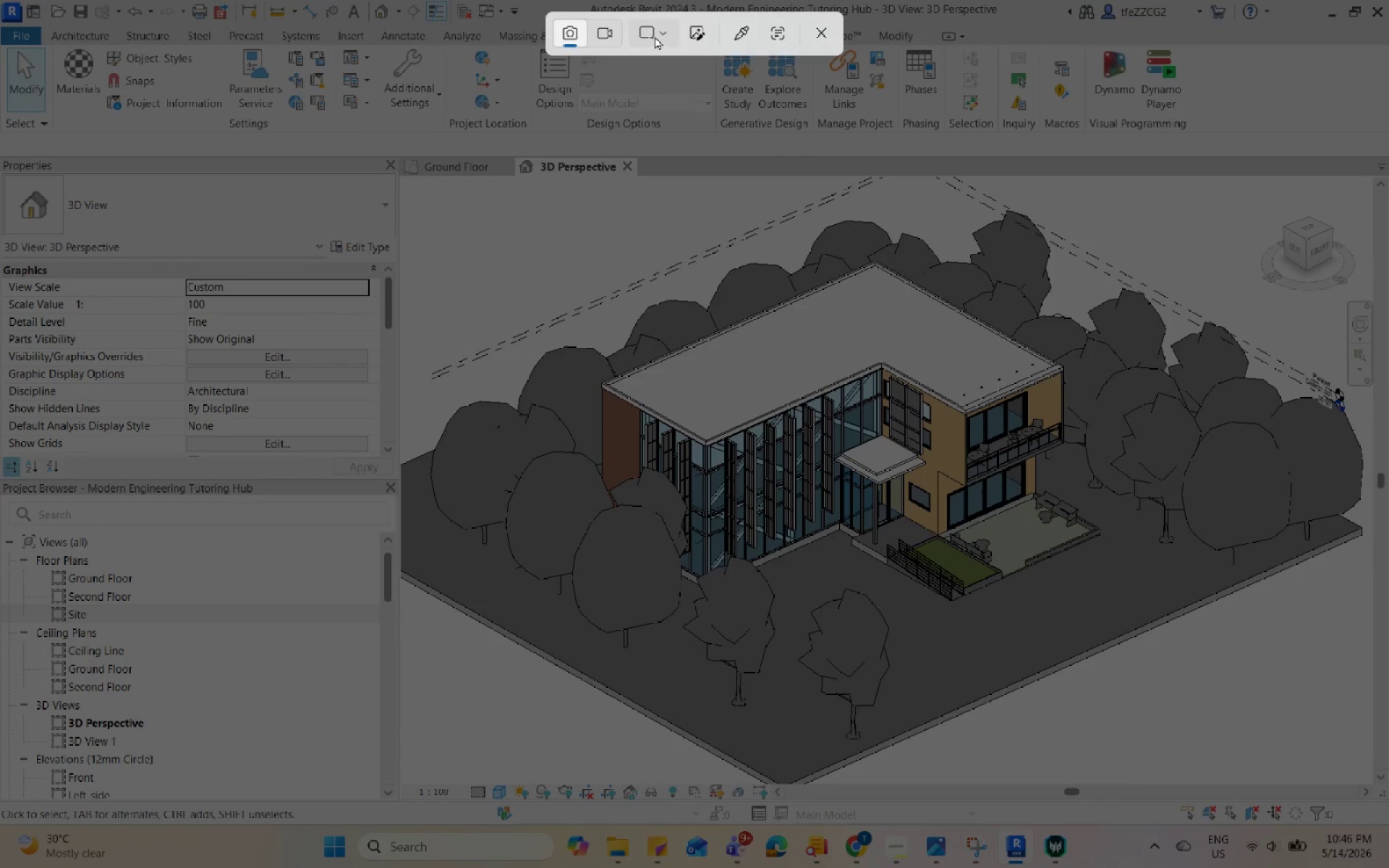 
double_click([665, 69])
 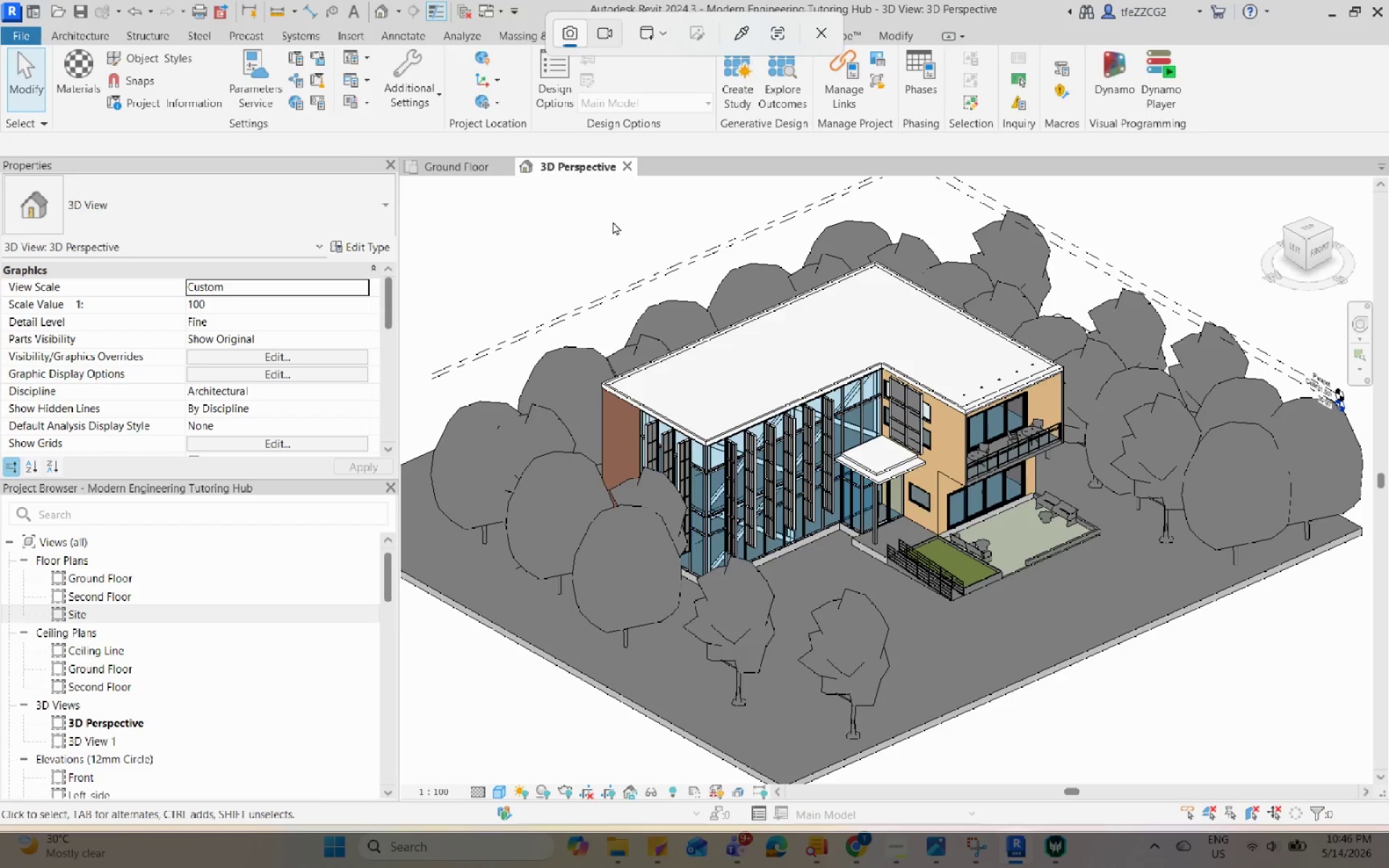 
left_click([611, 223])
 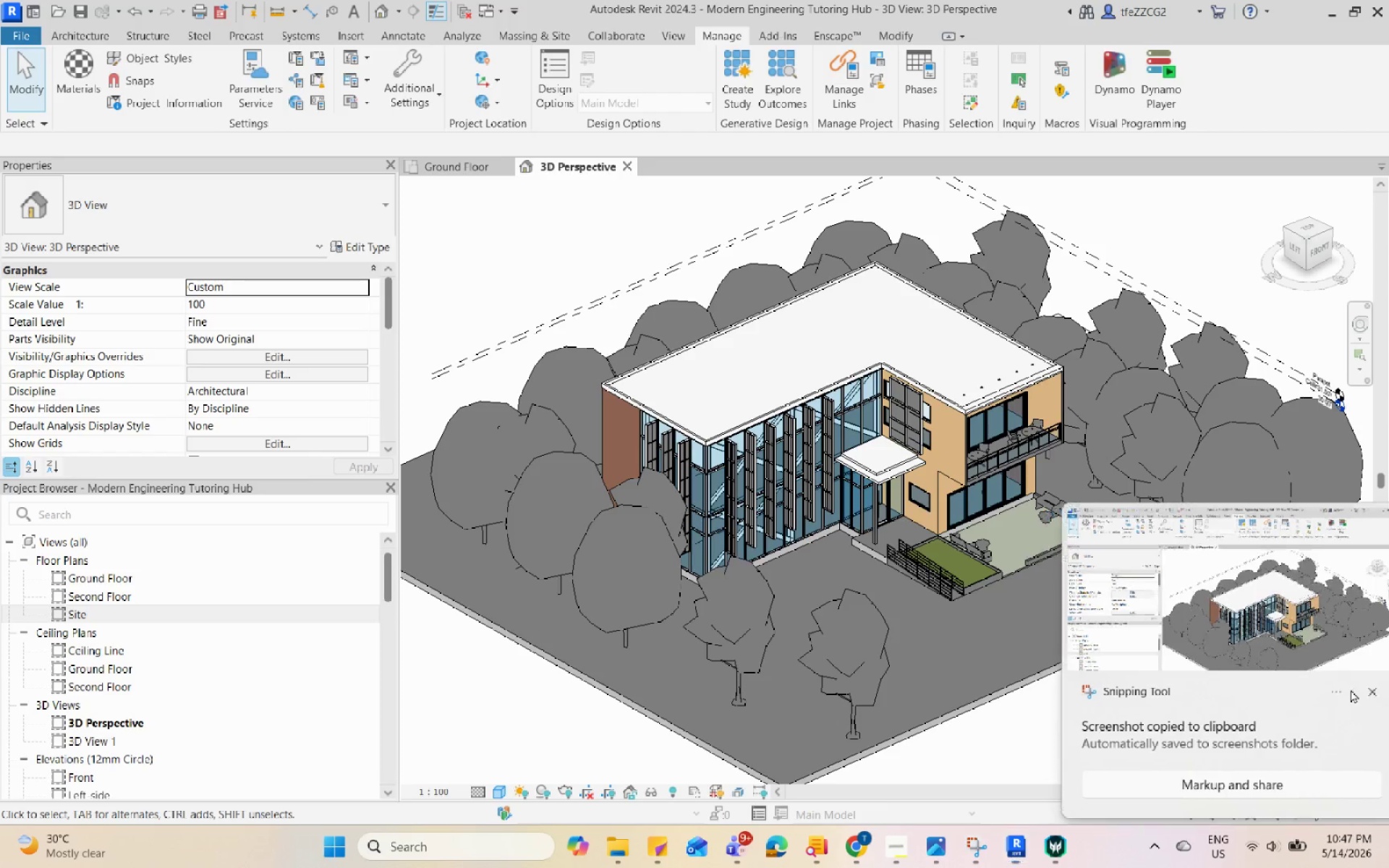 
key(PrintScreen)
 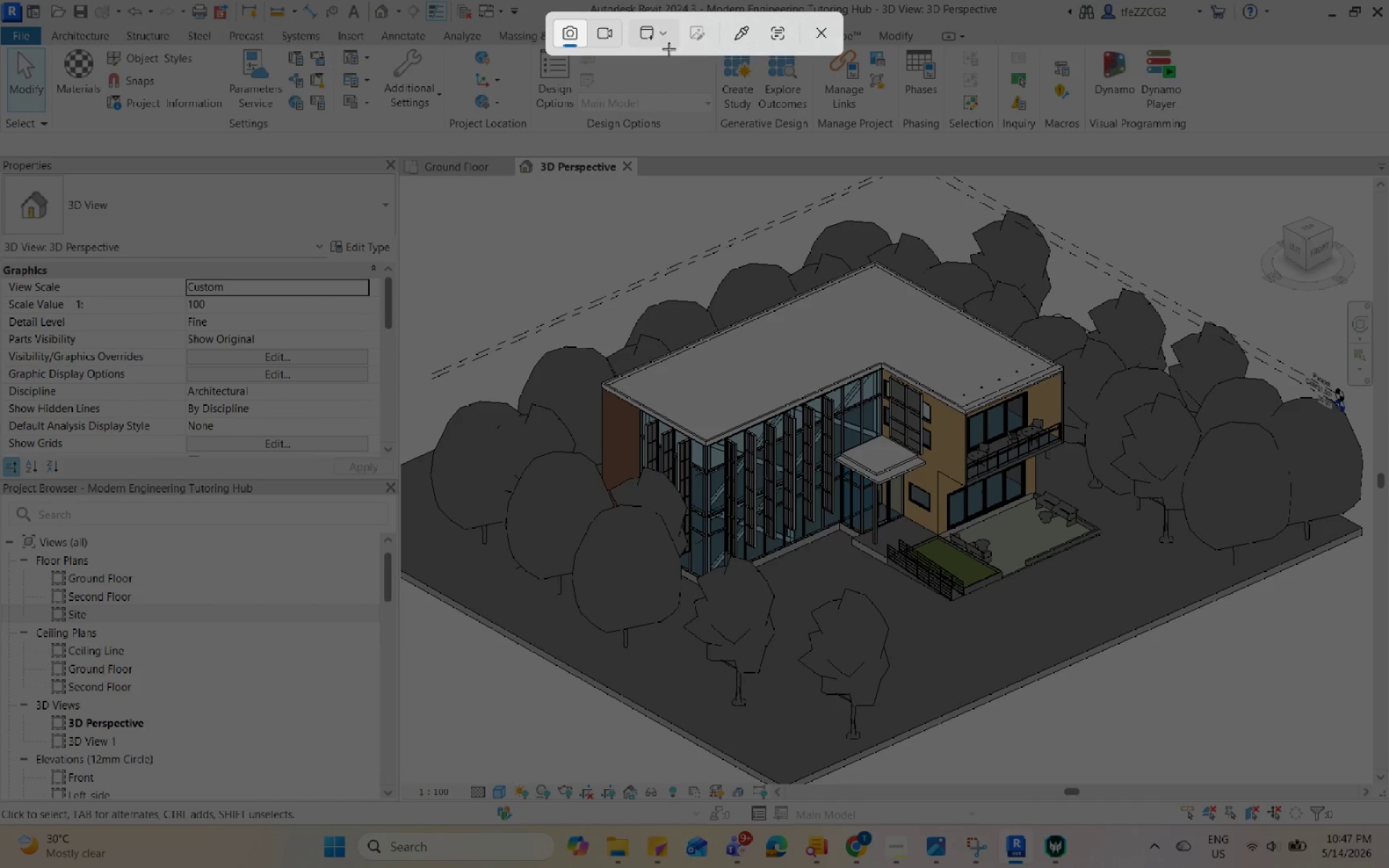 
left_click([592, 35])
 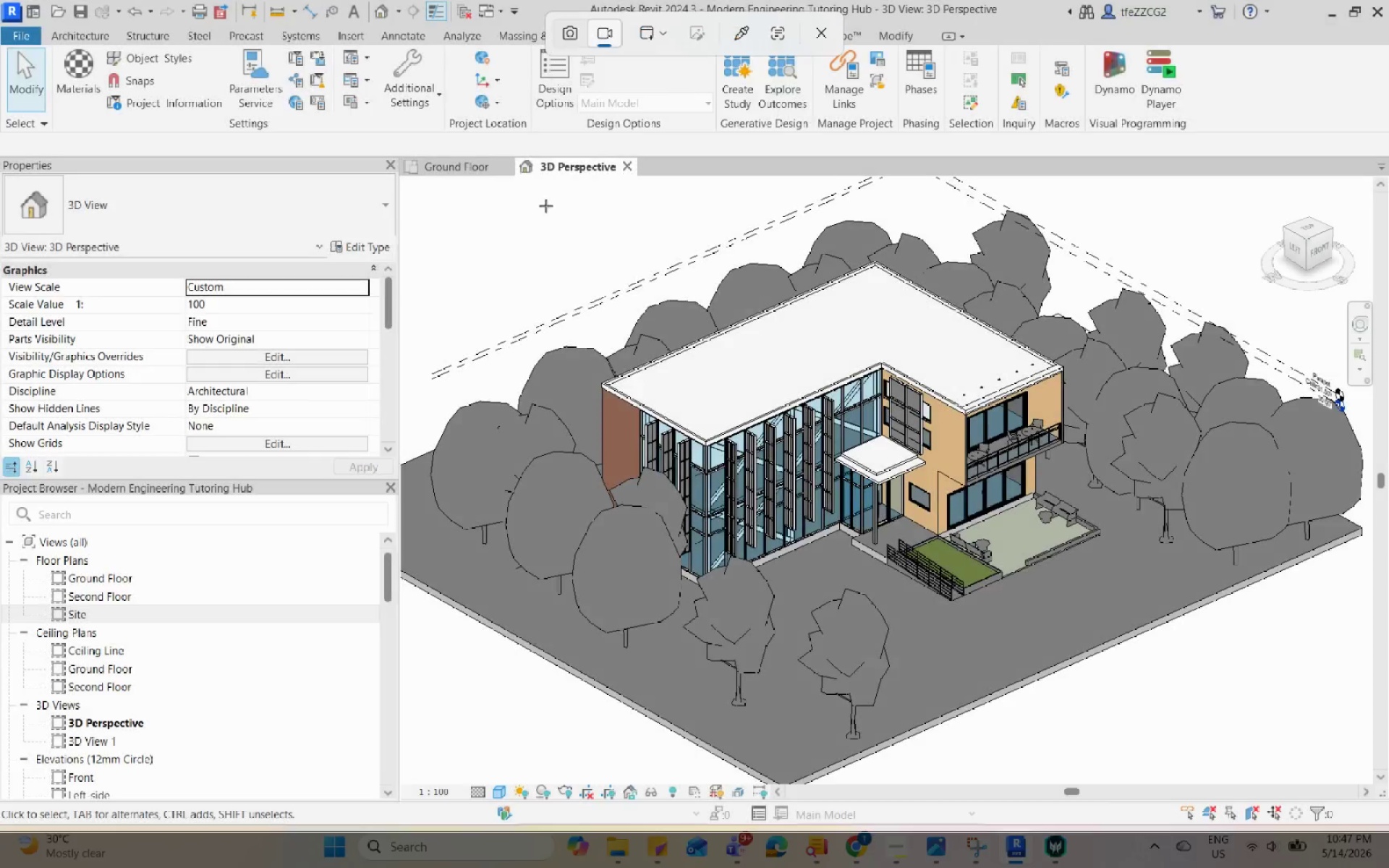 
left_click([551, 208])
 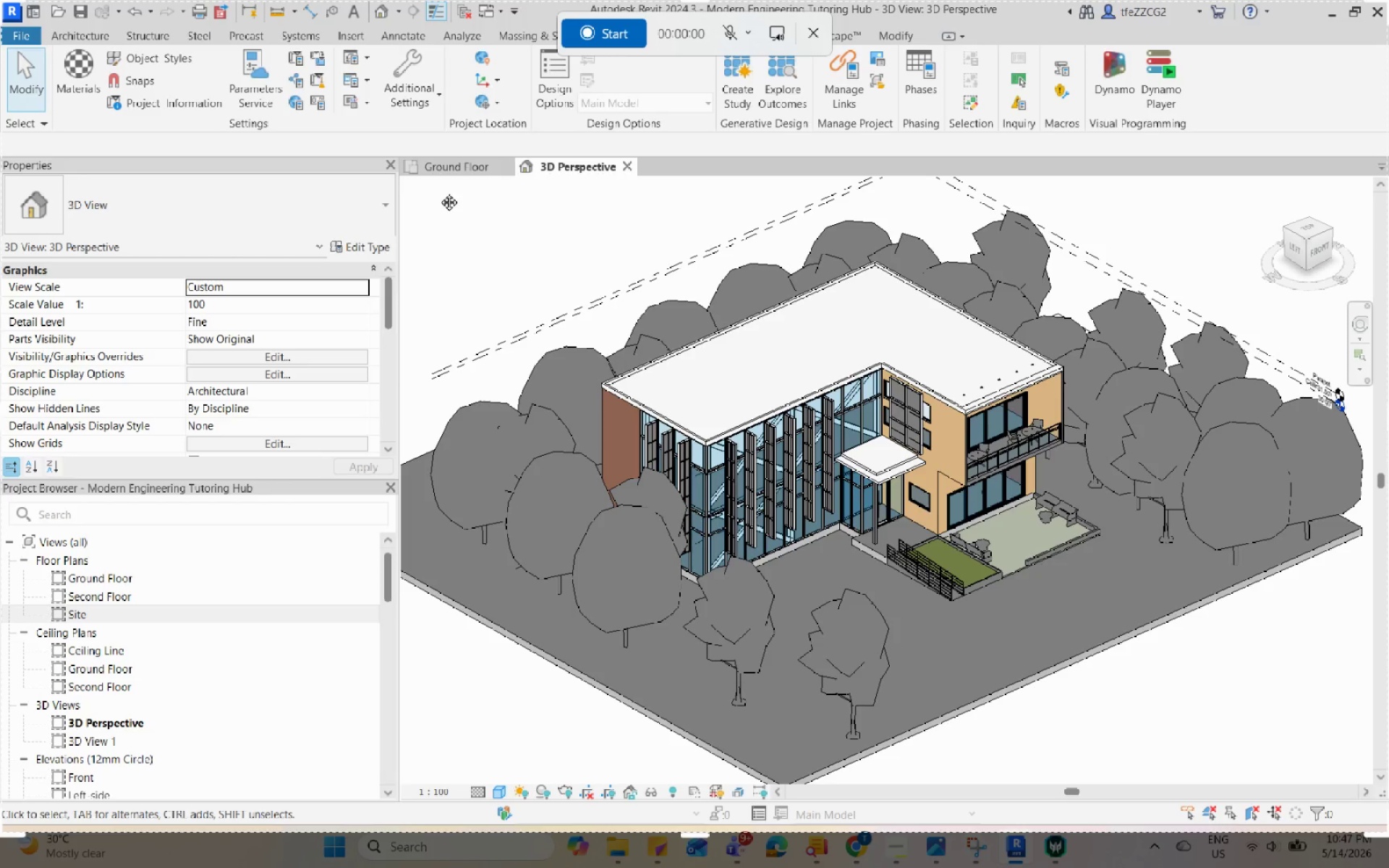 
left_click([593, 36])
 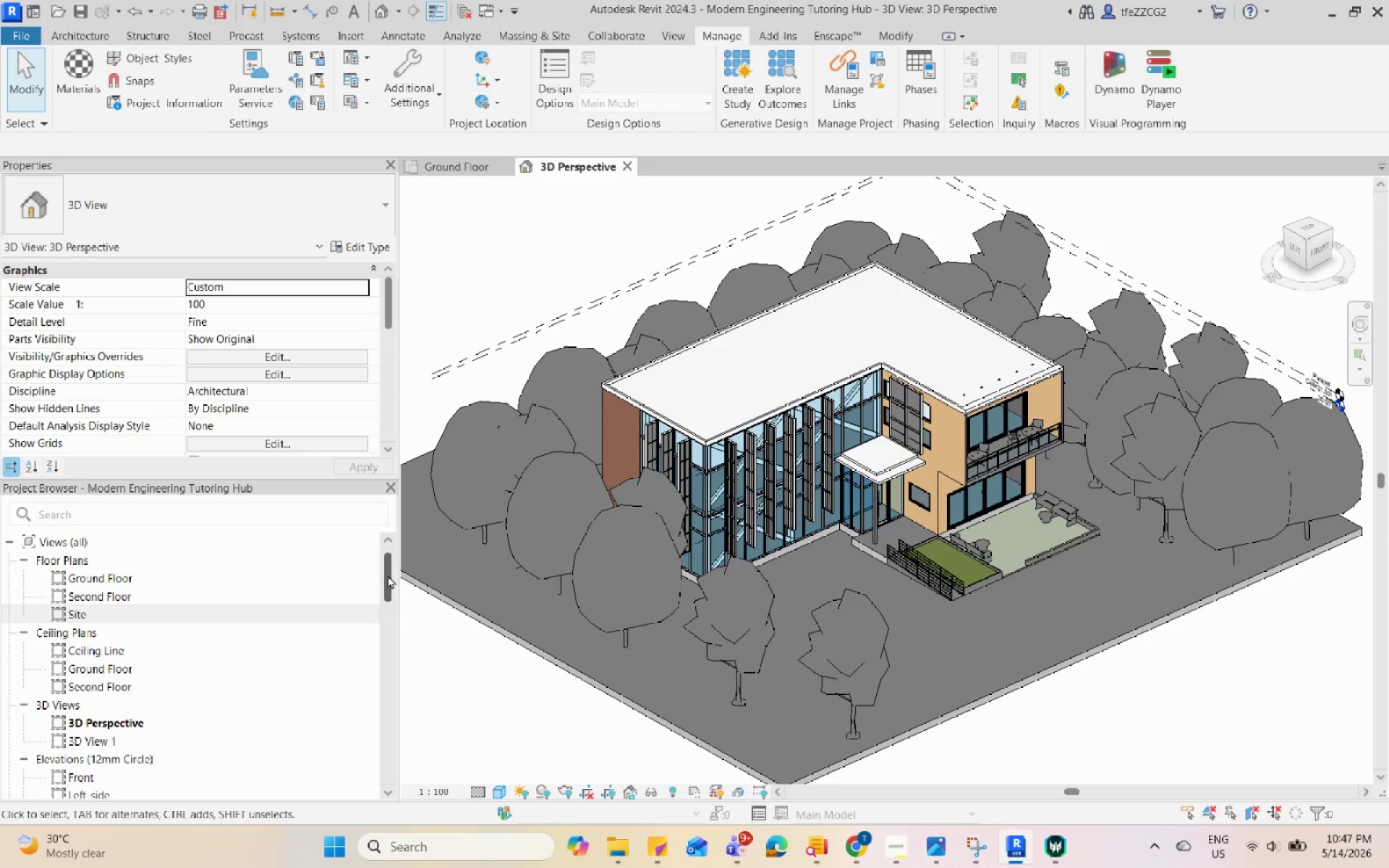 
left_click([388, 575])
 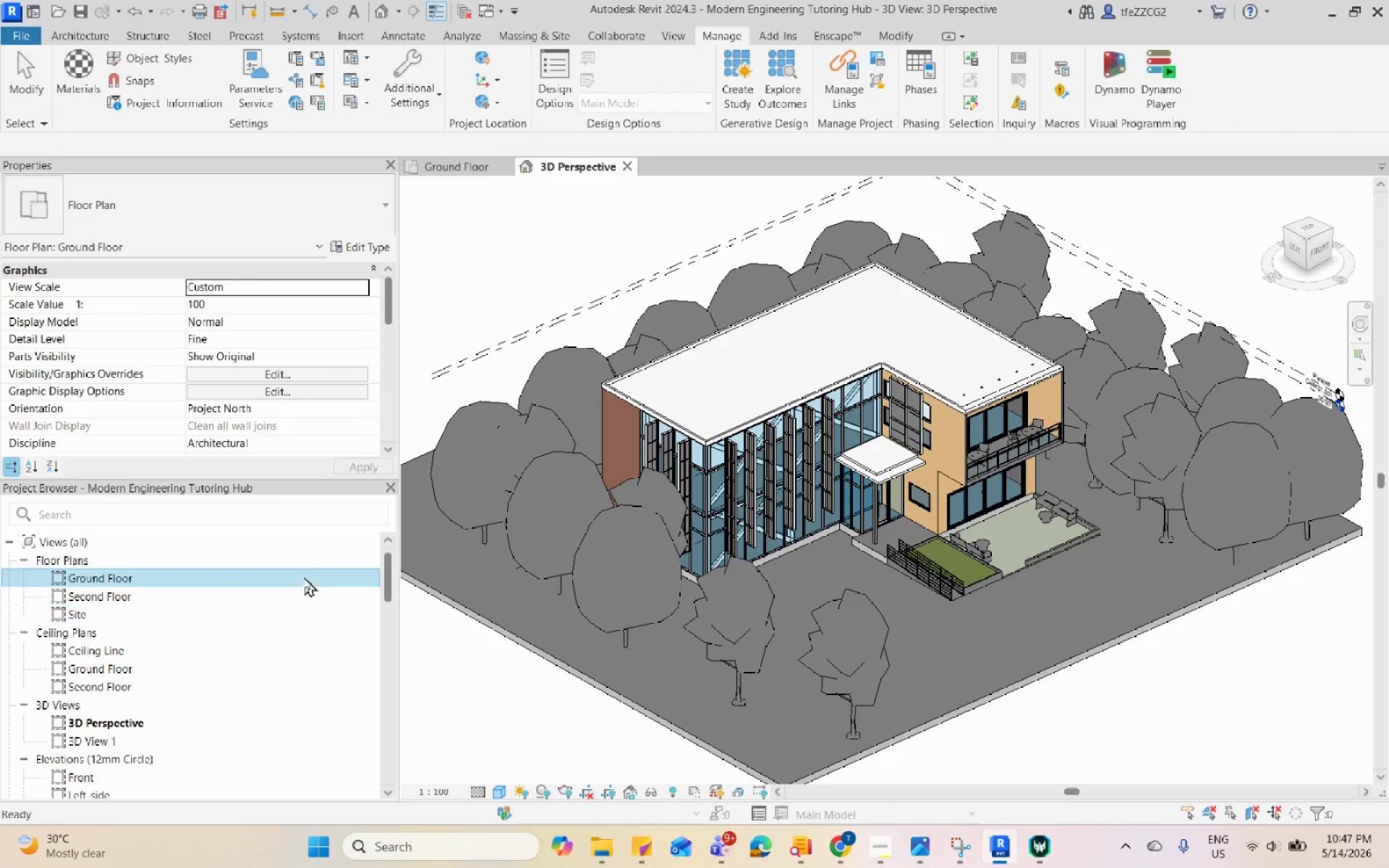 
double_click([301, 561])
 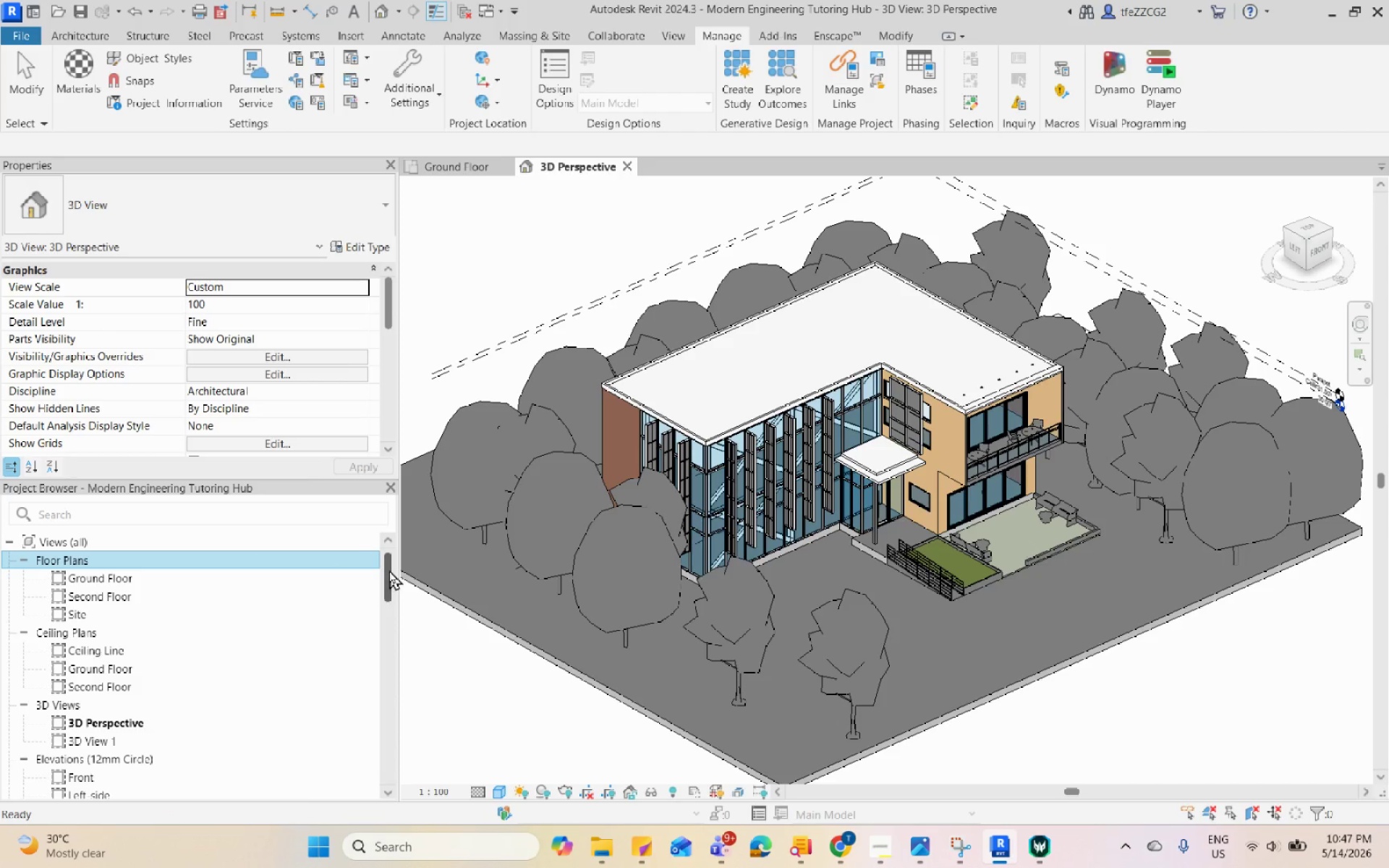 
left_click_drag(start_coordinate=[388, 570], to_coordinate=[388, 577])
 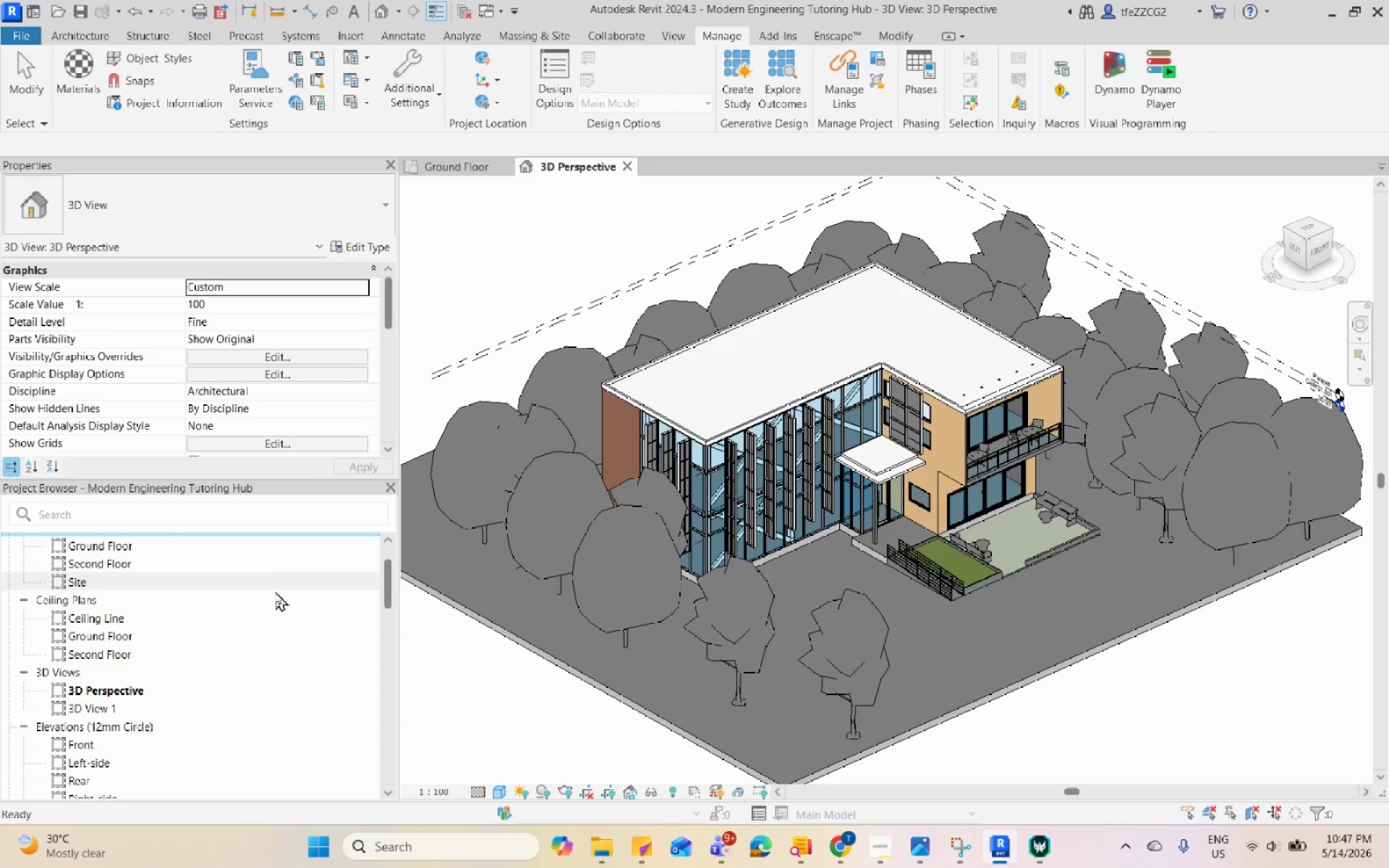 
left_click([275, 597])
 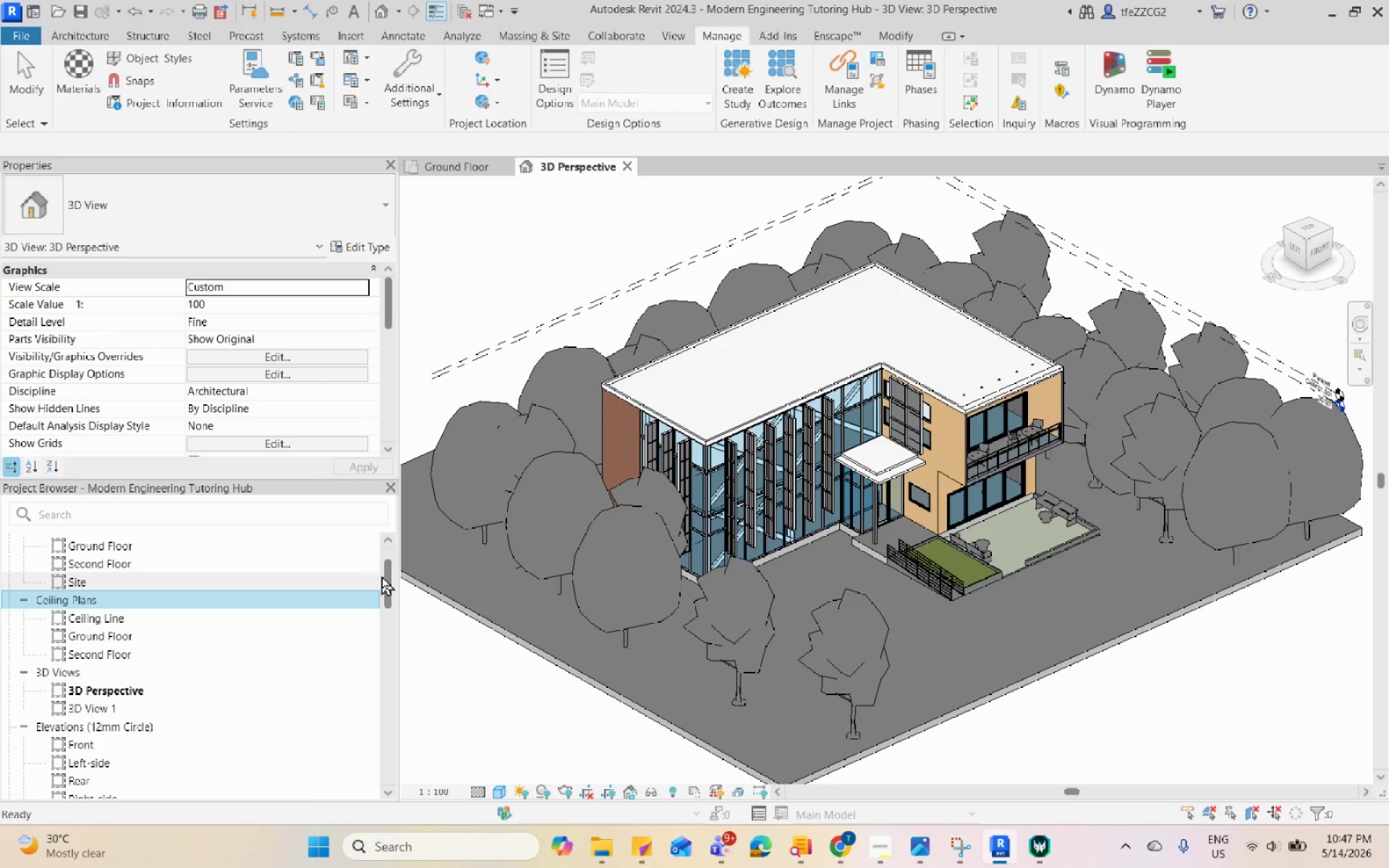 
left_click_drag(start_coordinate=[386, 576], to_coordinate=[386, 595])
 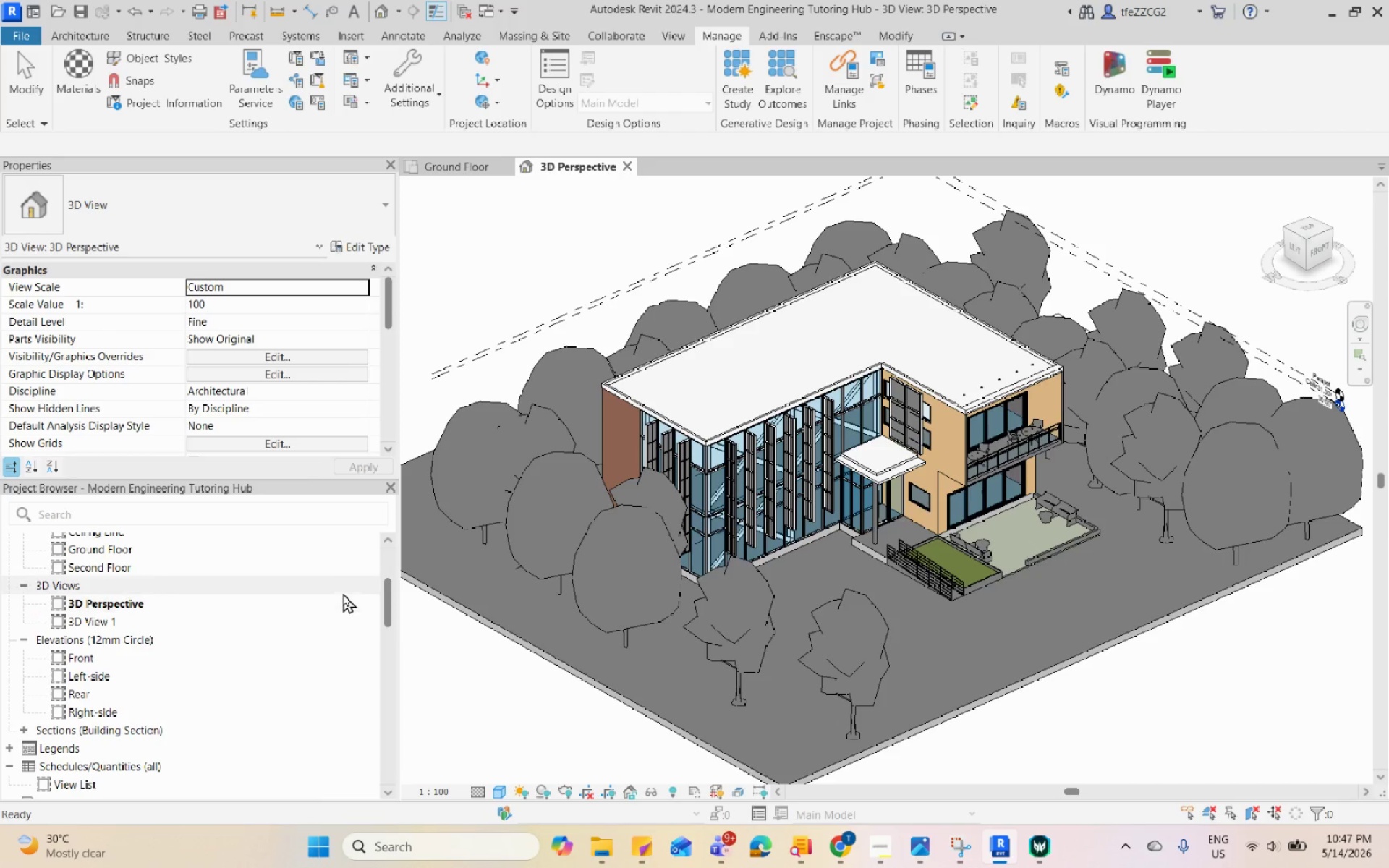 
left_click([340, 587])
 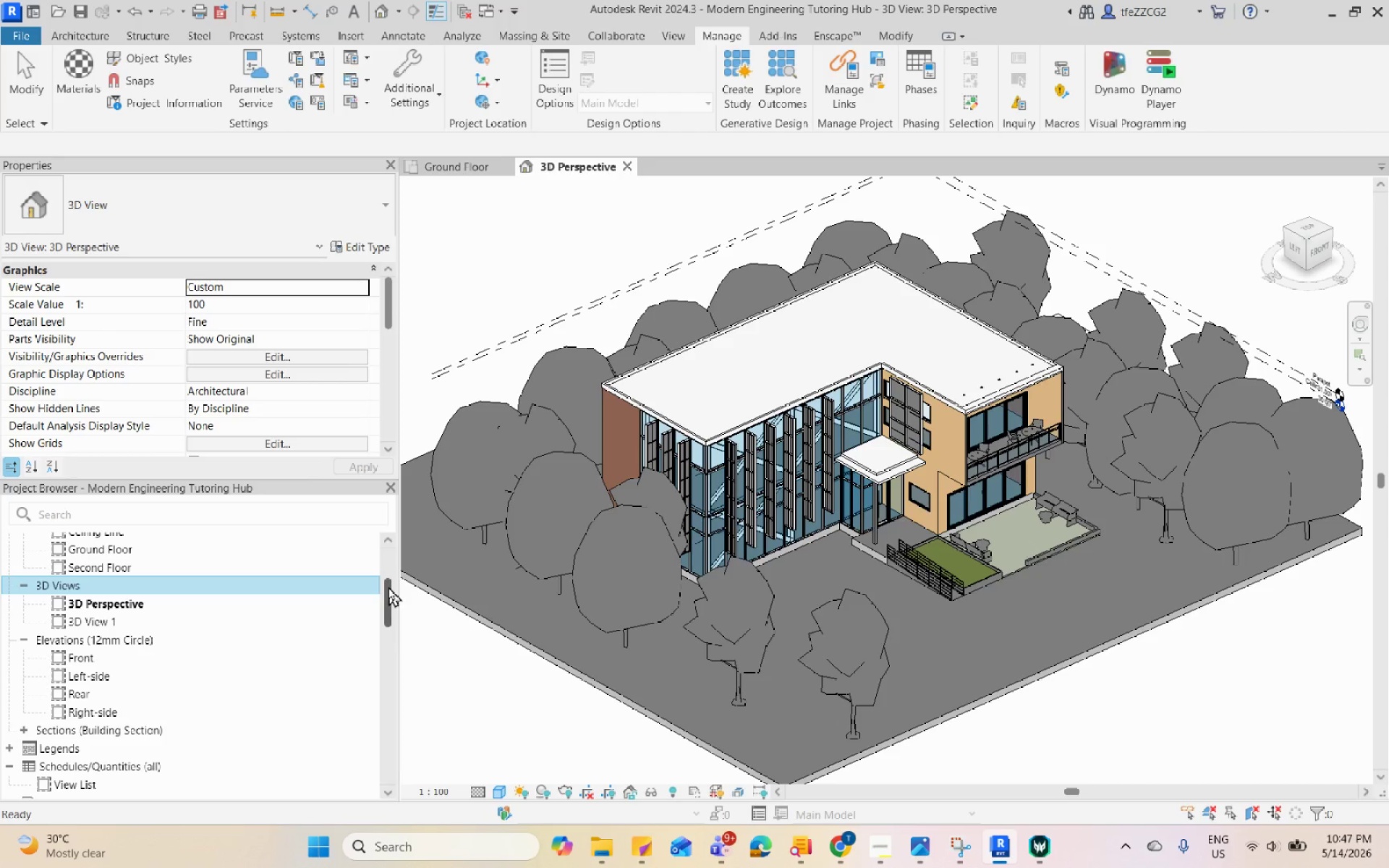 
left_click_drag(start_coordinate=[388, 587], to_coordinate=[386, 595])
 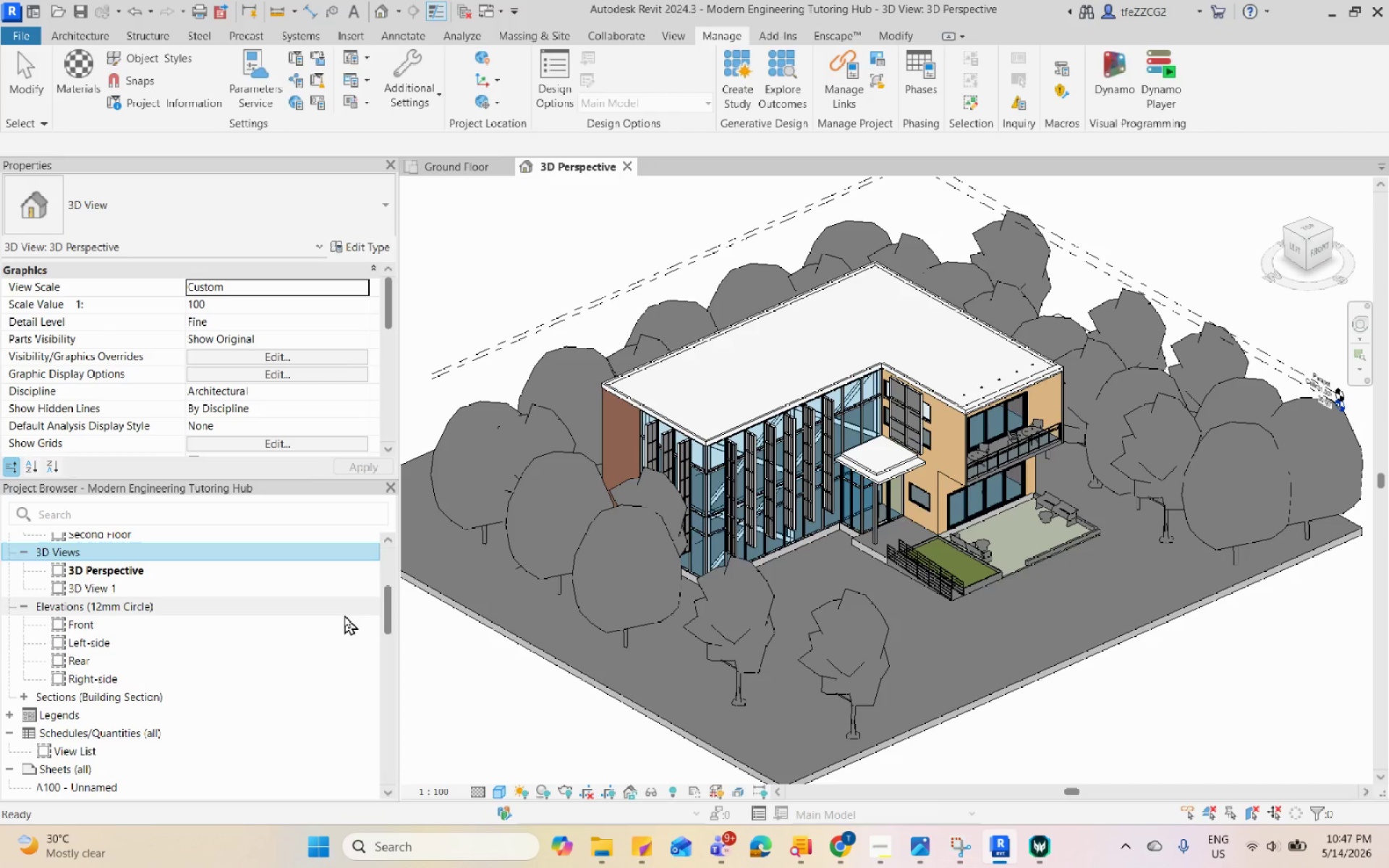 
left_click([344, 615])
 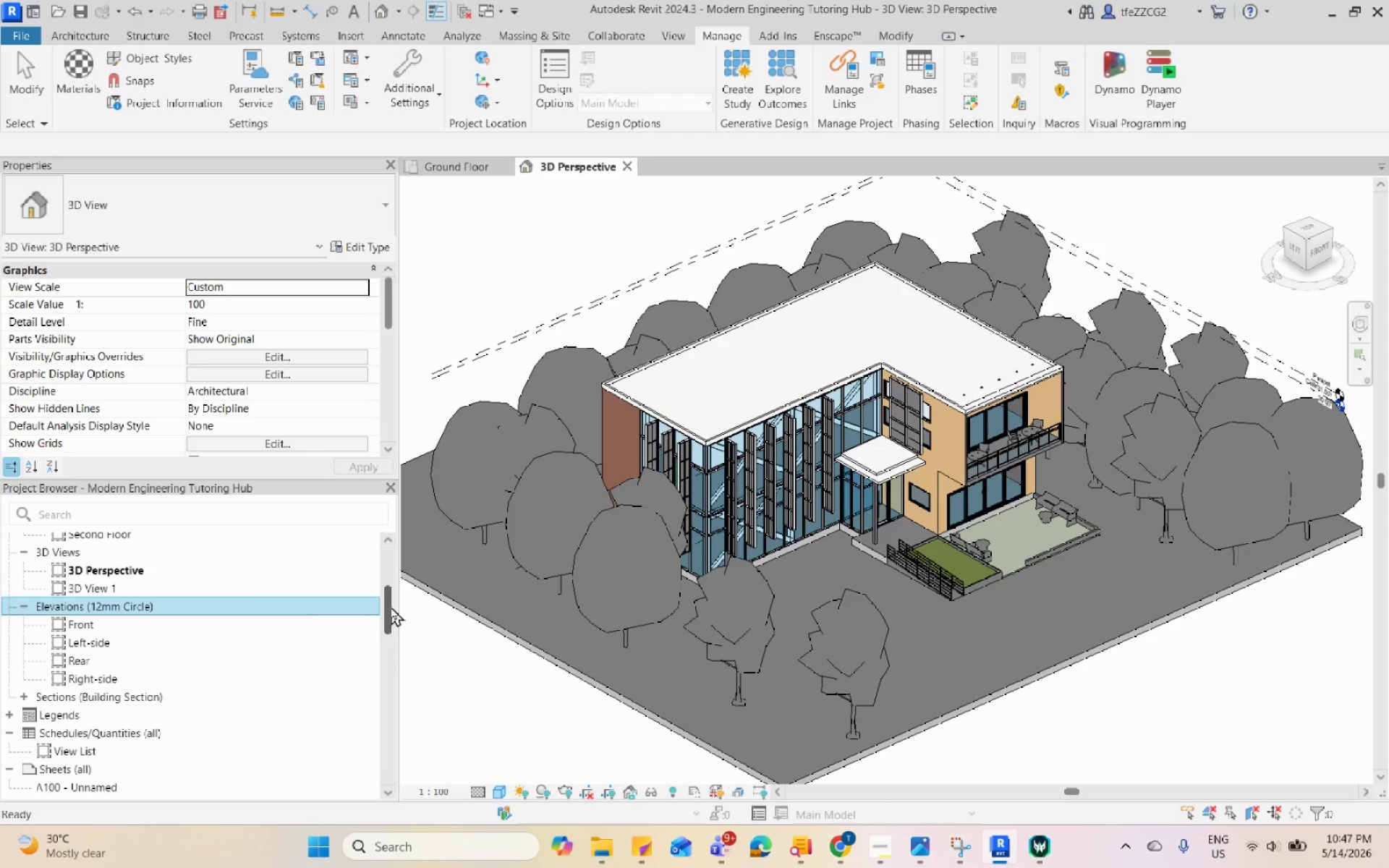 
left_click_drag(start_coordinate=[387, 607], to_coordinate=[384, 621])
 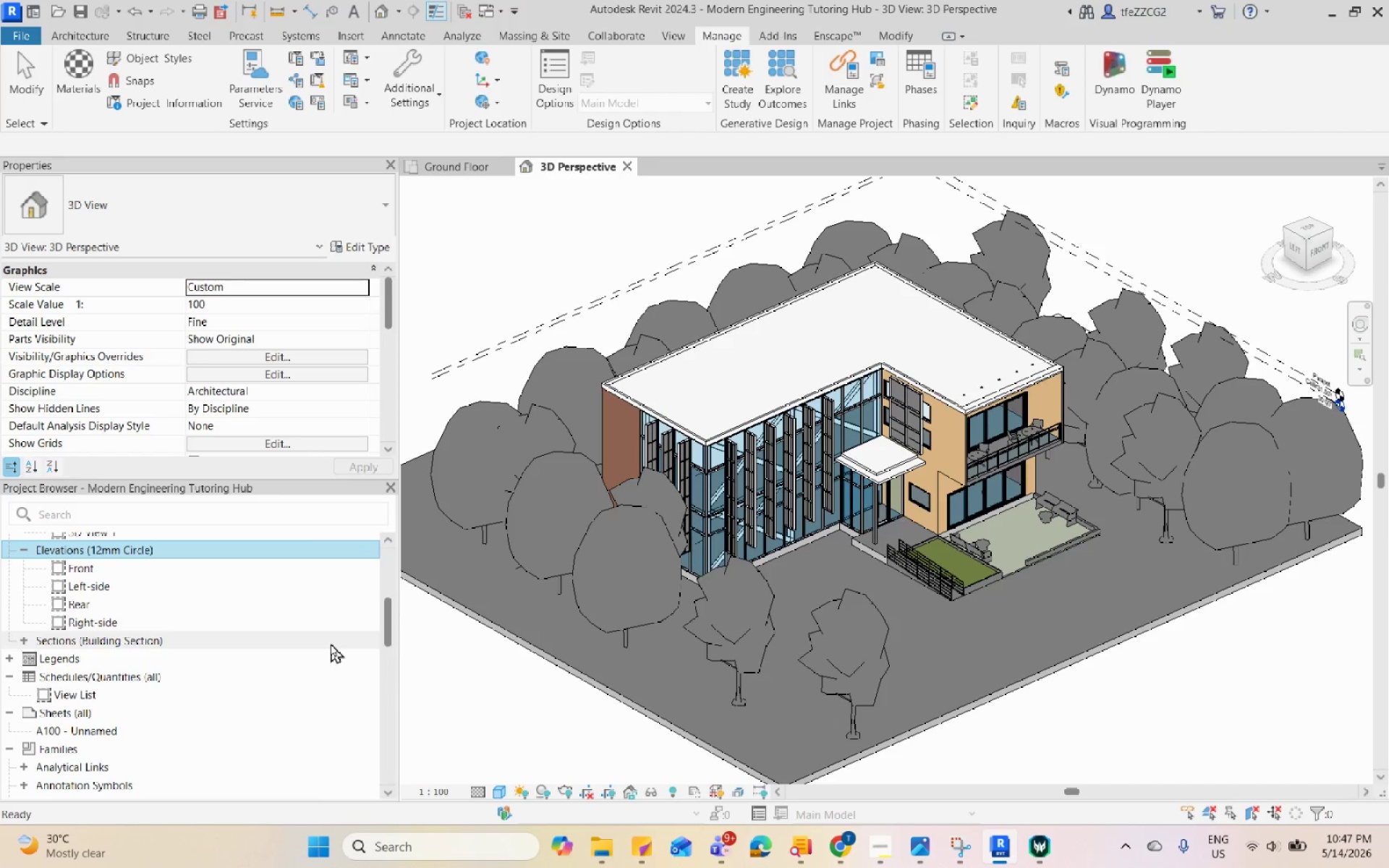 
left_click([330, 642])
 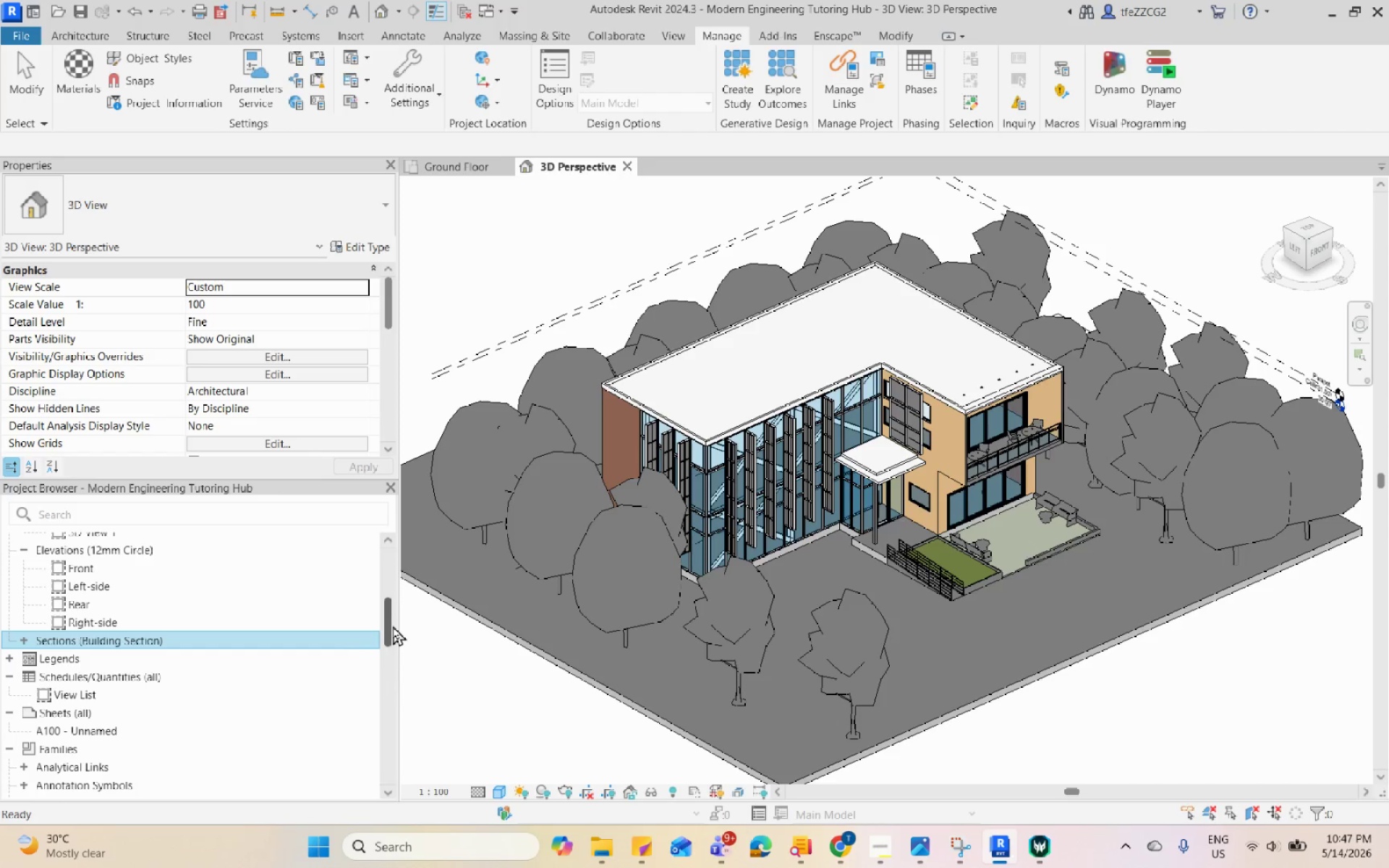 
left_click_drag(start_coordinate=[387, 624], to_coordinate=[378, 665])
 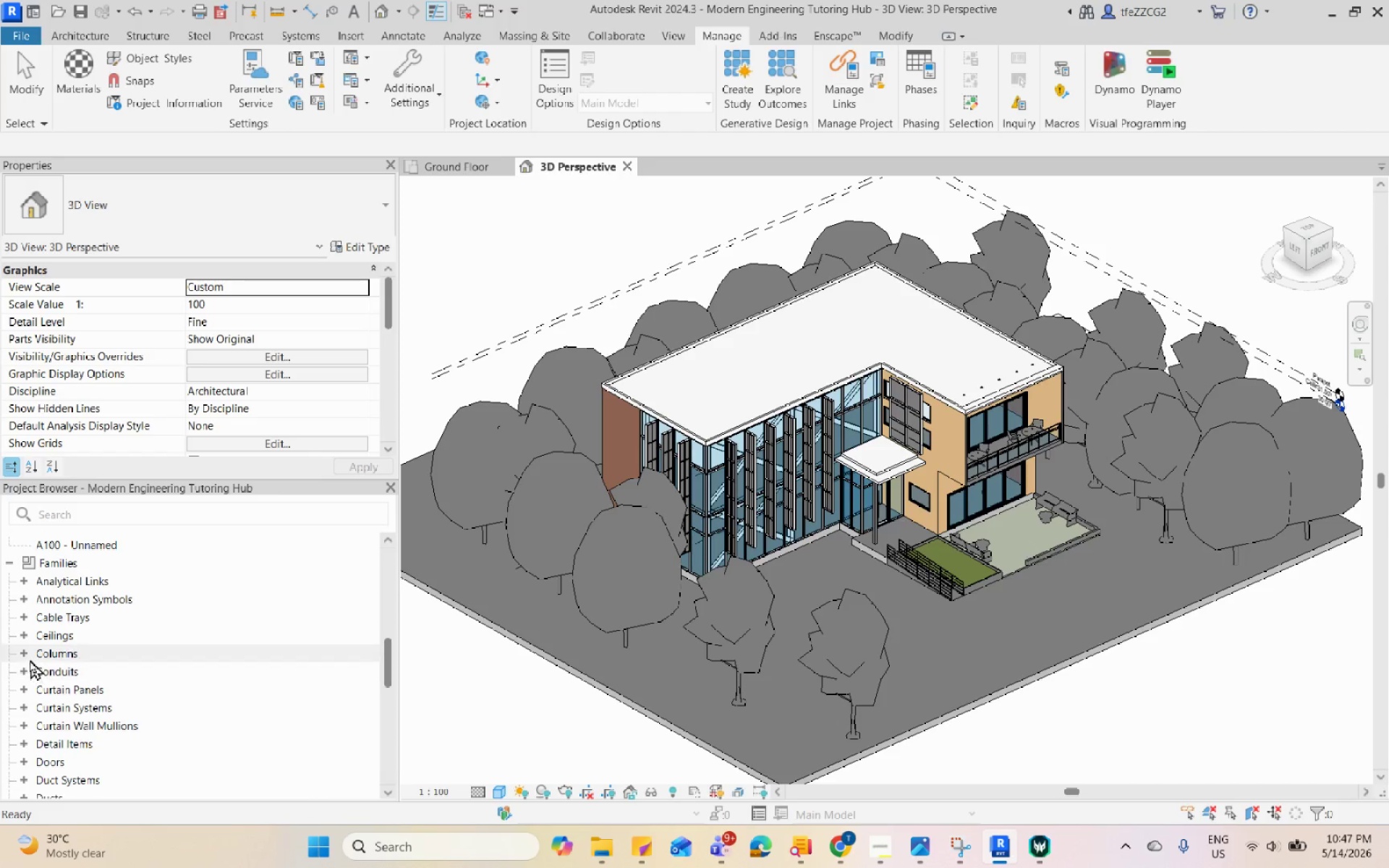 
left_click([24, 653])
 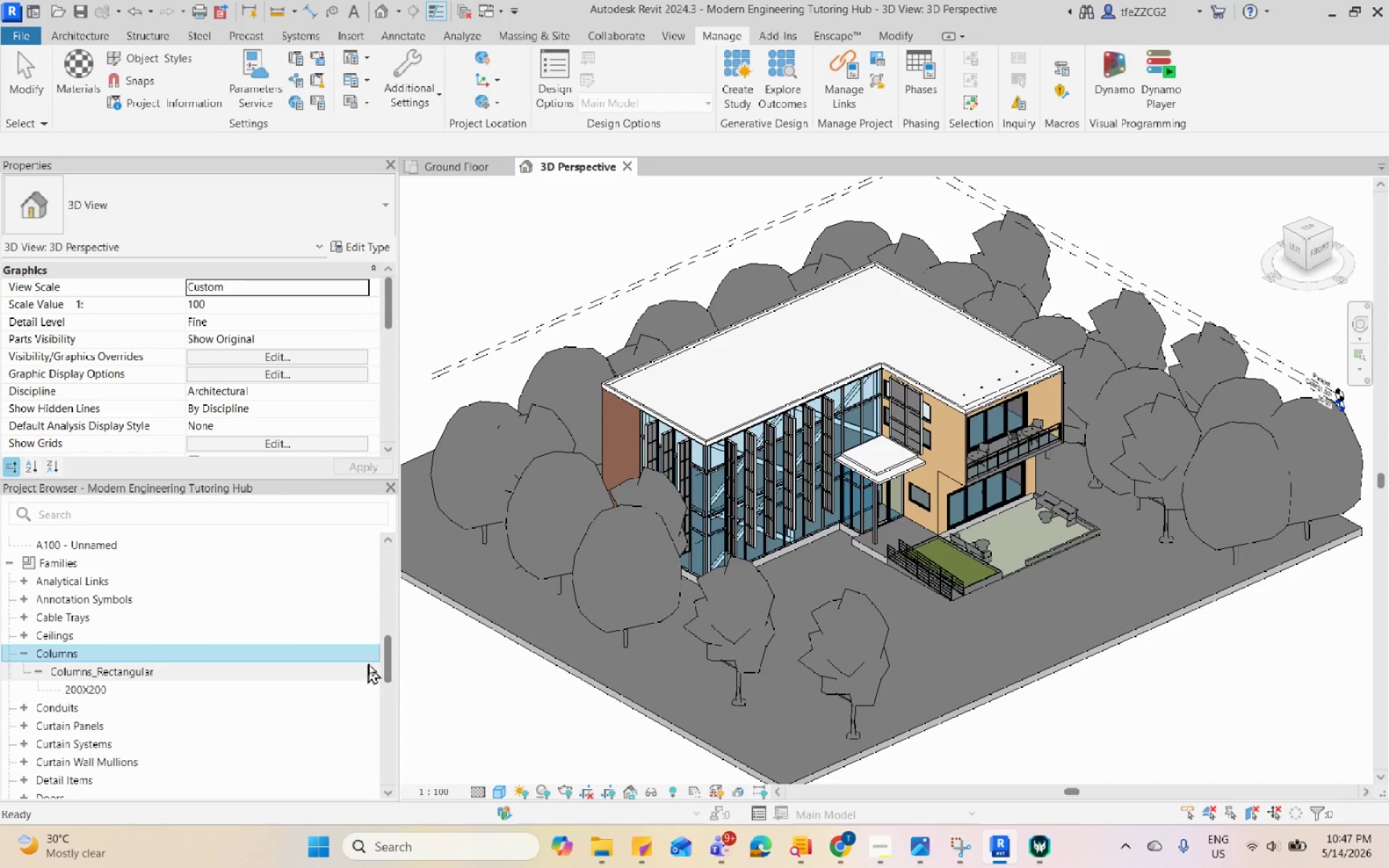 
left_click_drag(start_coordinate=[383, 658], to_coordinate=[384, 678])
 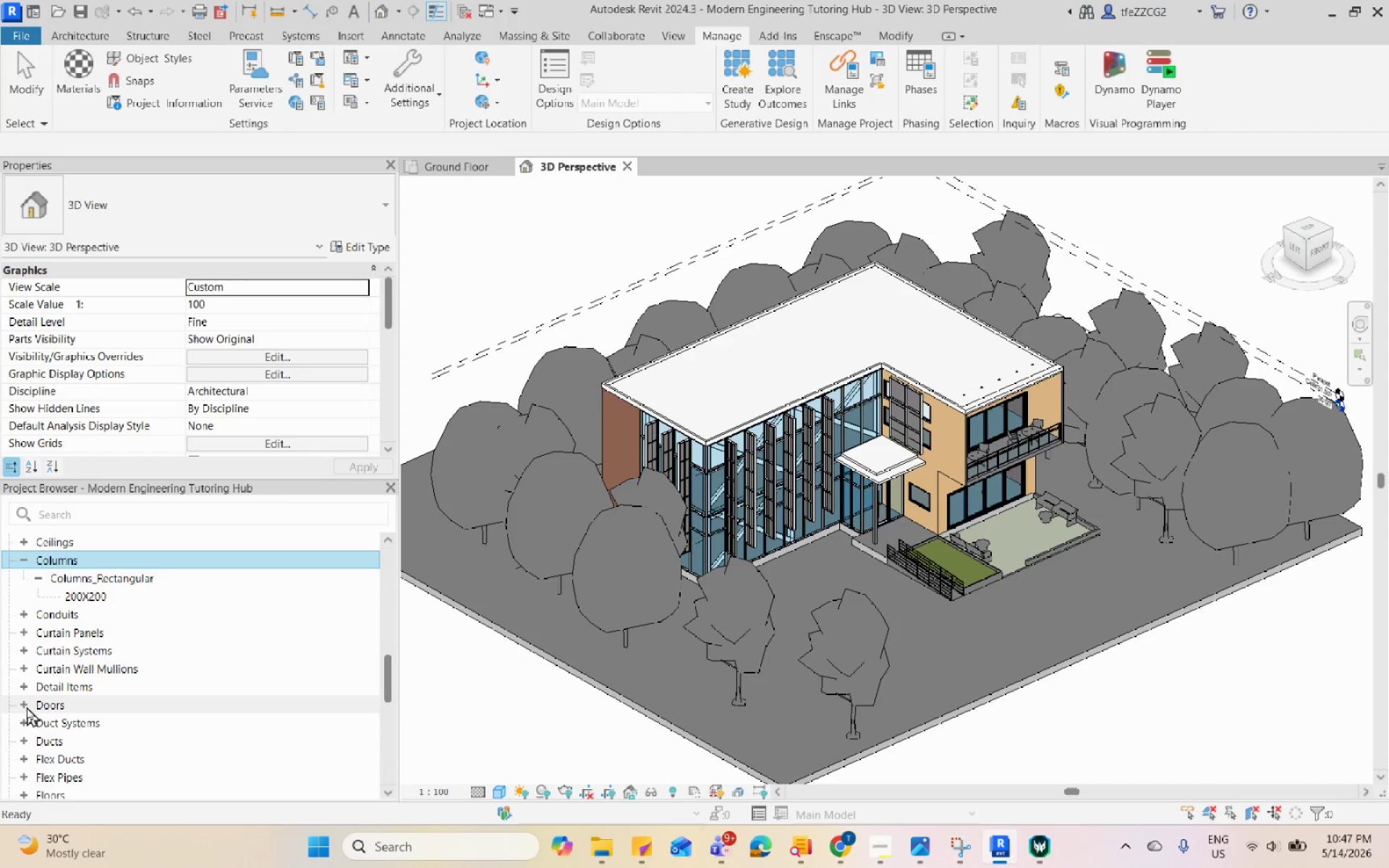 
left_click([25, 704])
 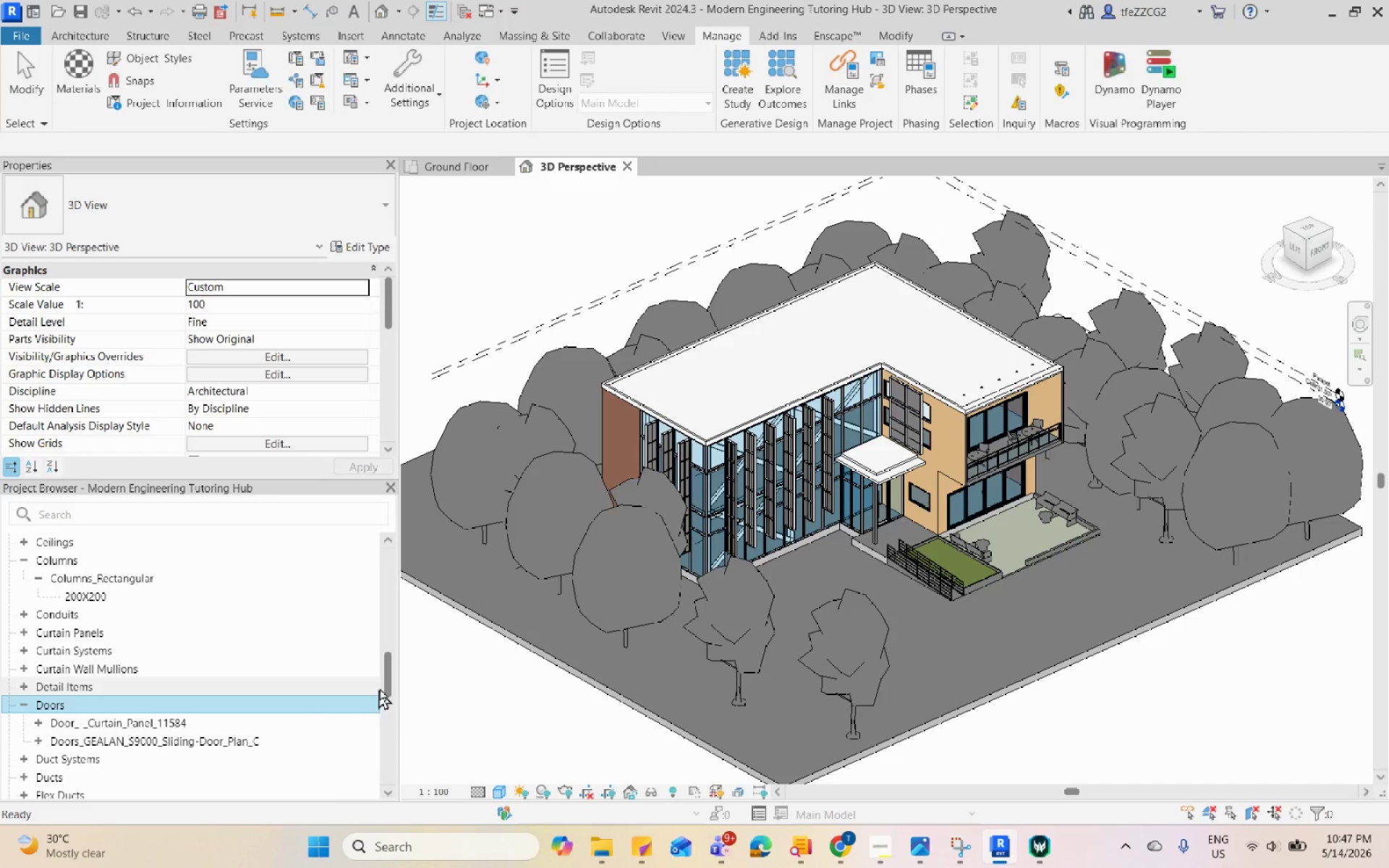 
left_click_drag(start_coordinate=[386, 683], to_coordinate=[387, 716])
 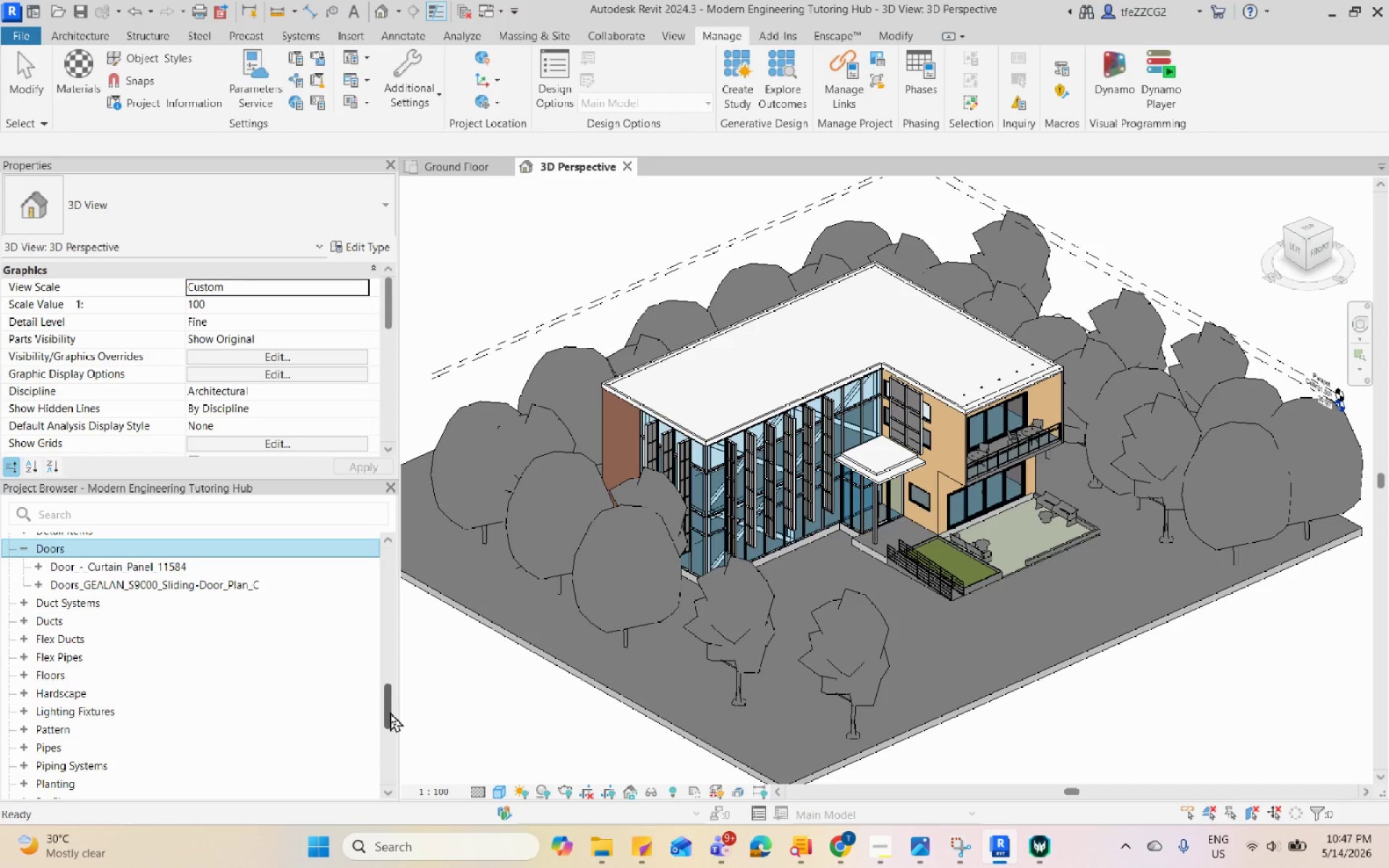 
left_click_drag(start_coordinate=[387, 710], to_coordinate=[379, 771])
 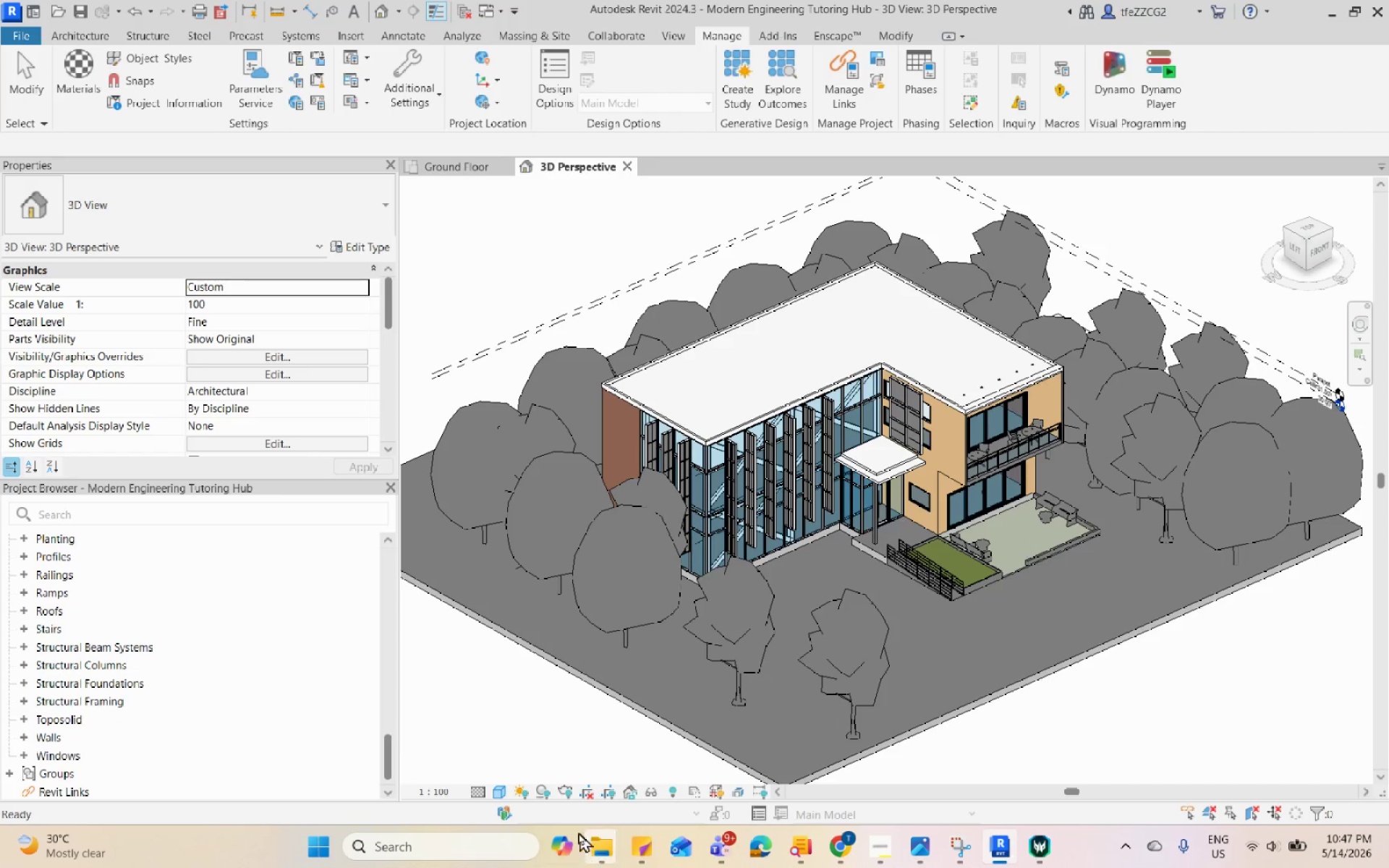 
mouse_move([511, 788])
 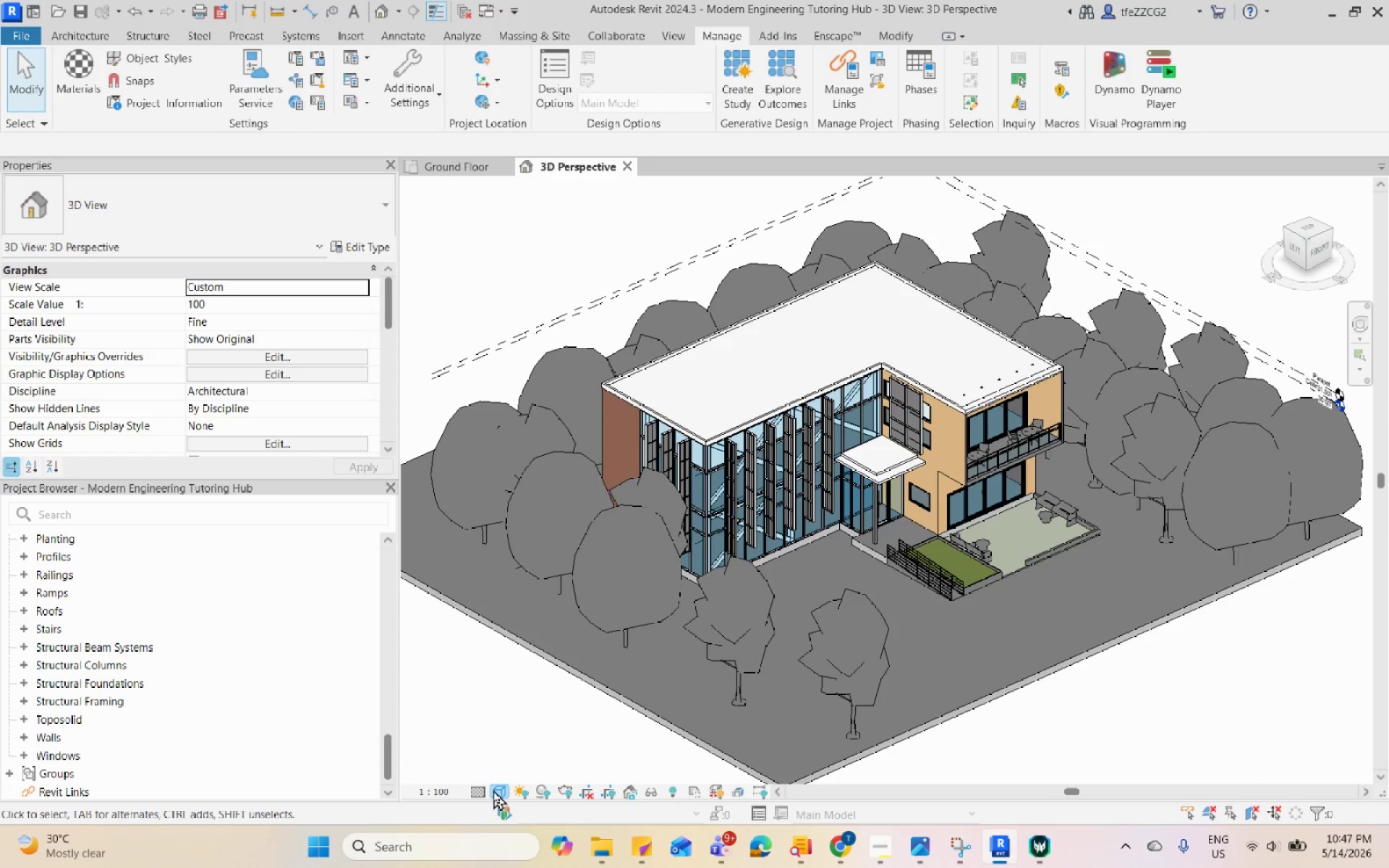 
left_click([493, 790])
 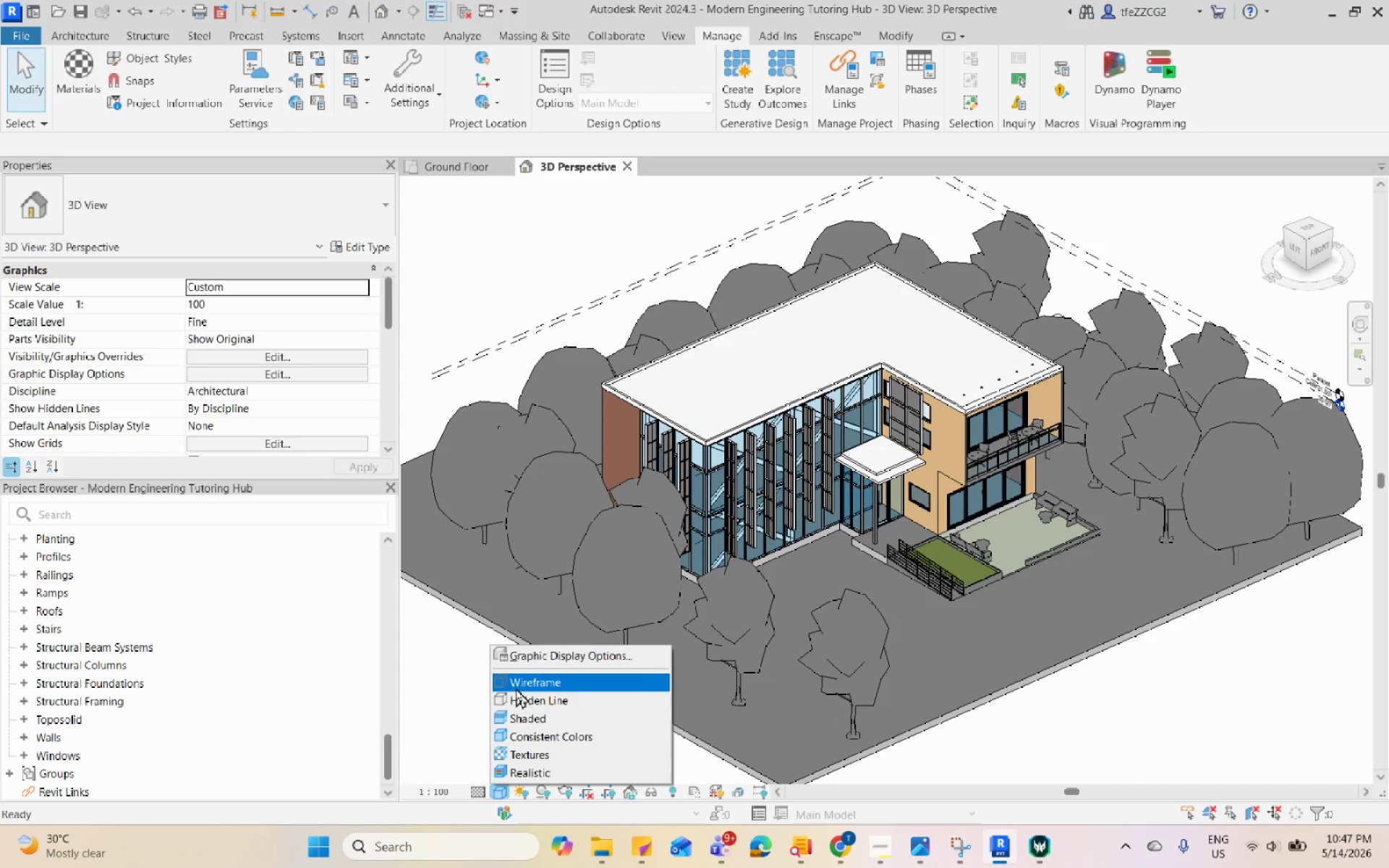 
left_click([517, 684])
 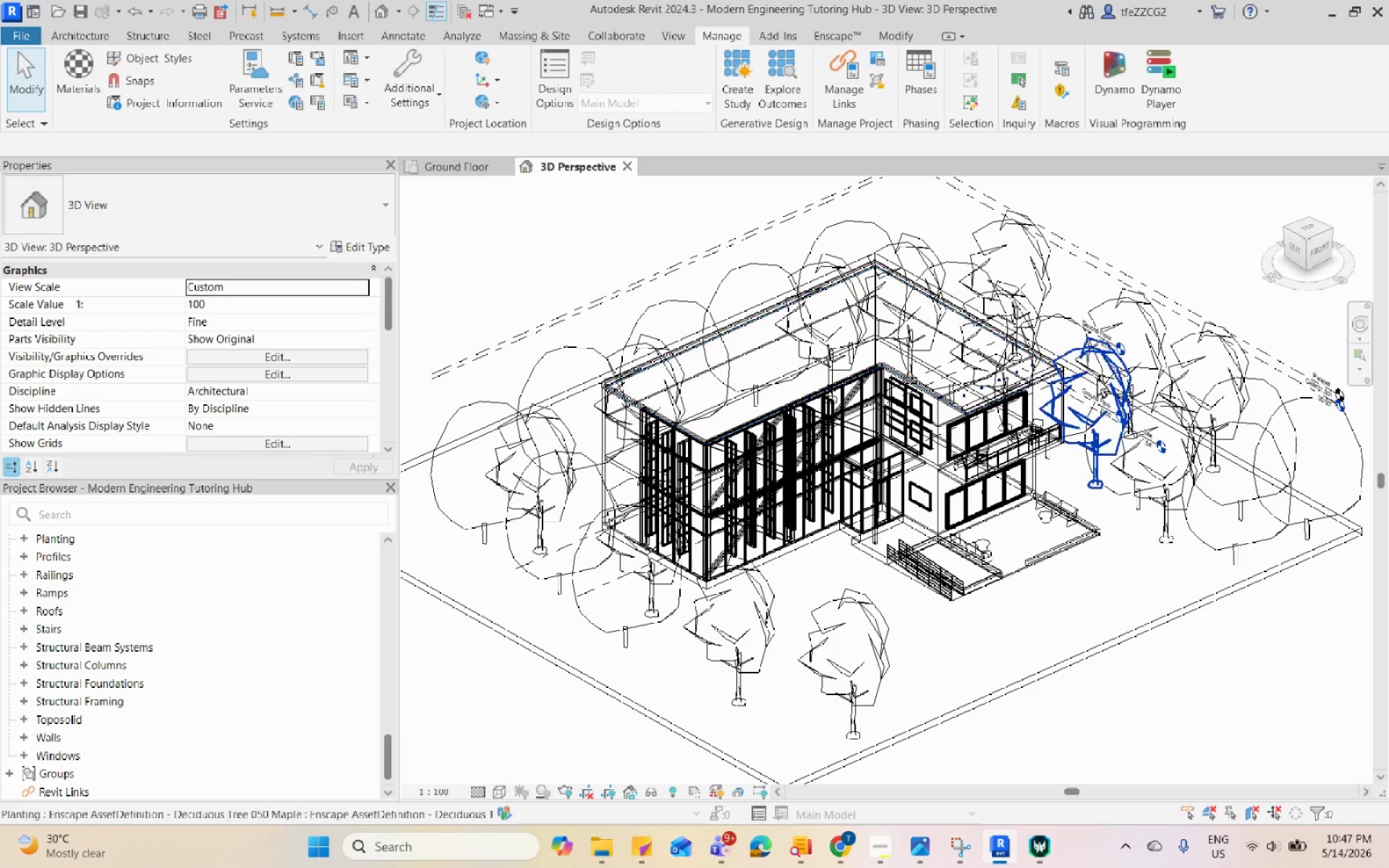 
hold_key(key=ShiftLeft, duration=3.88)
 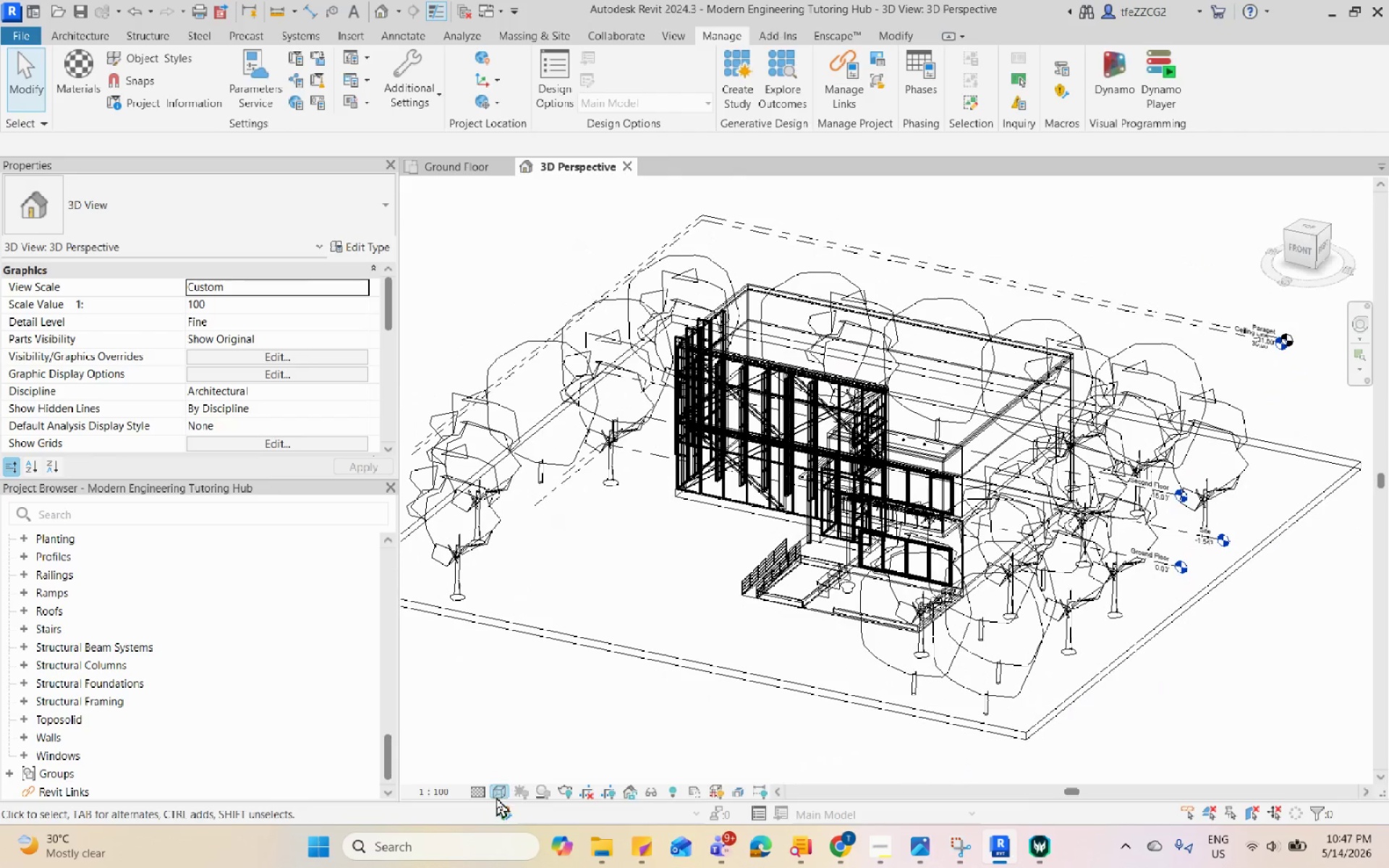 
left_click([496, 797])
 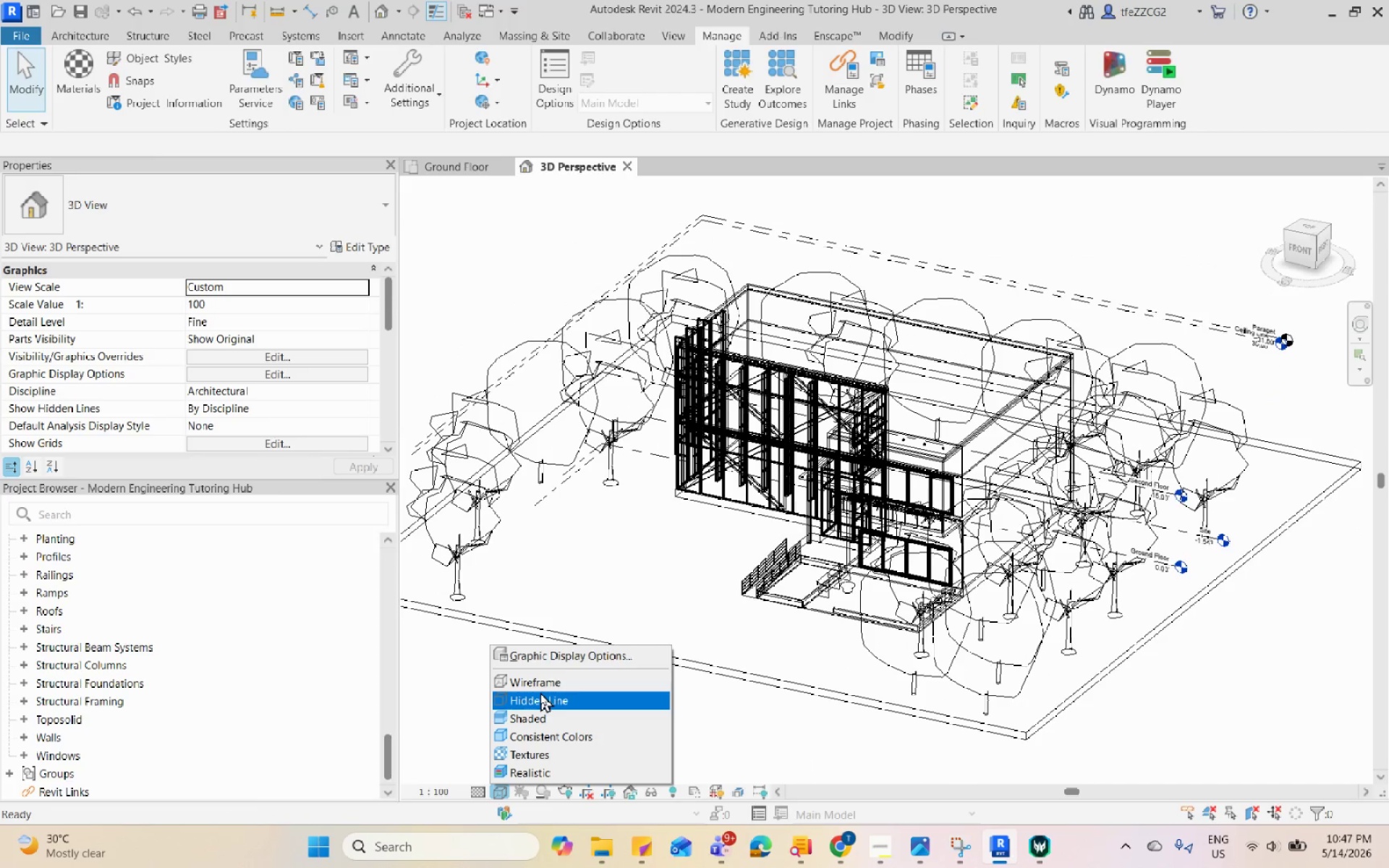 
left_click([540, 692])
 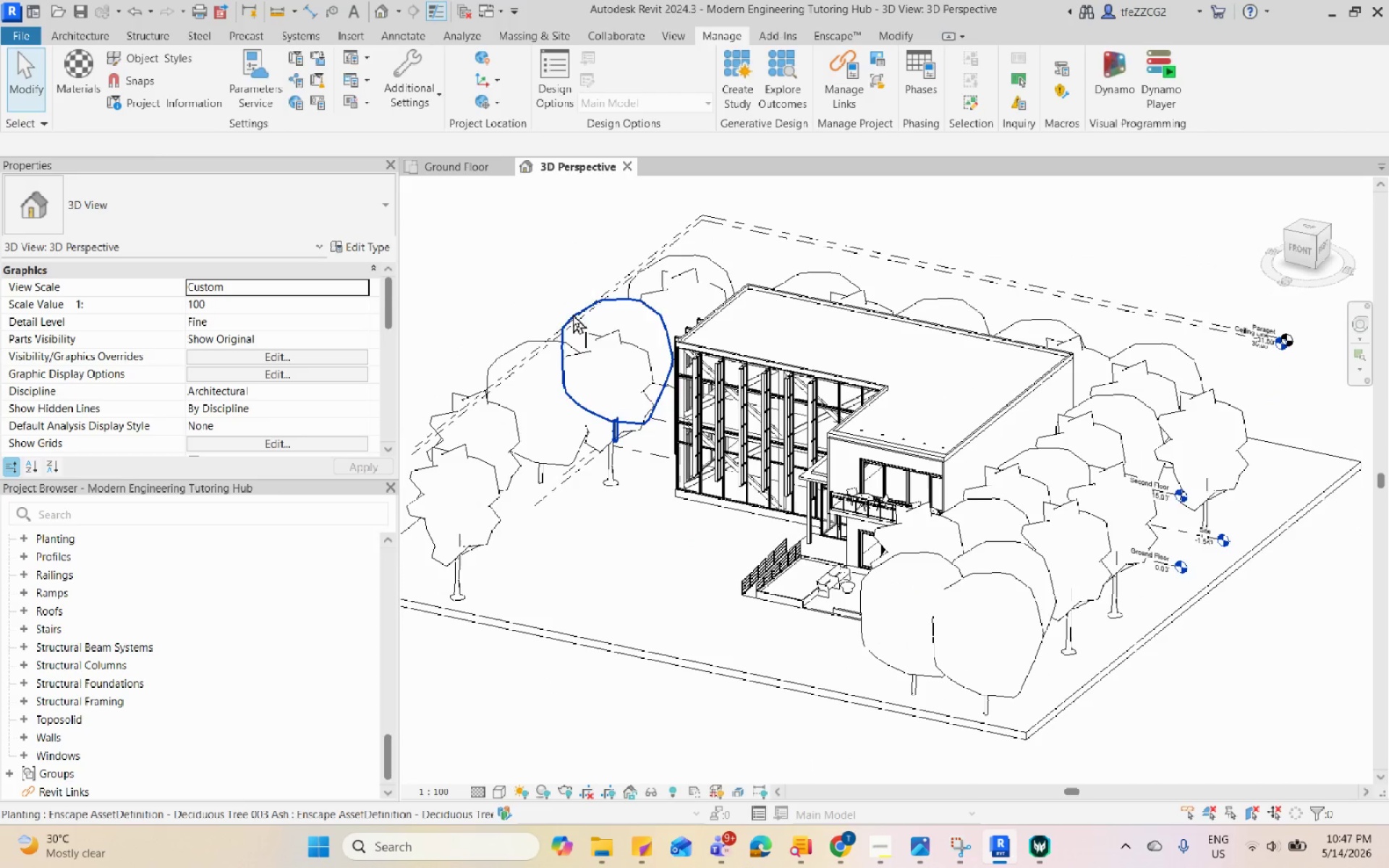 
left_click([631, 33])
 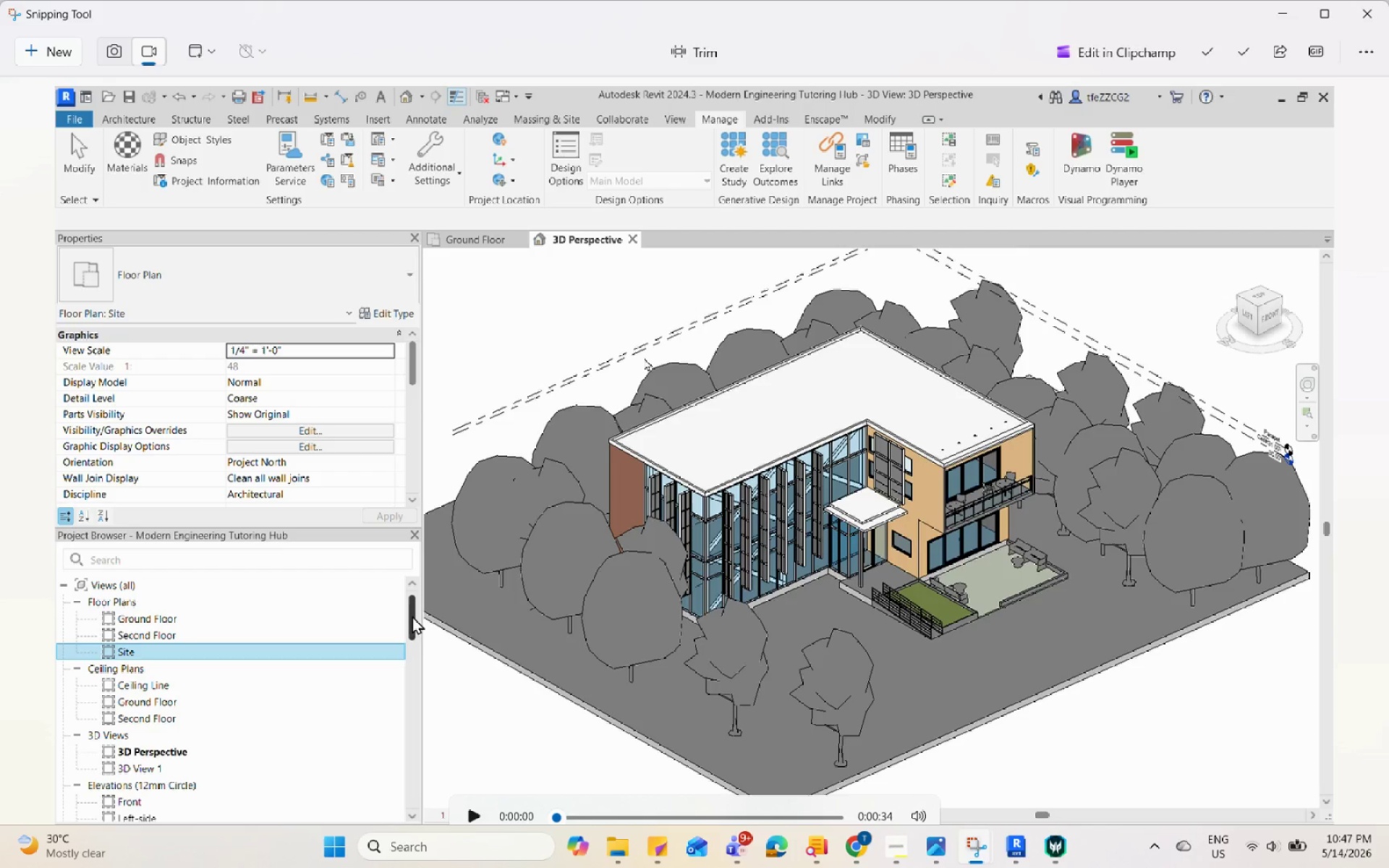 
left_click([470, 813])
 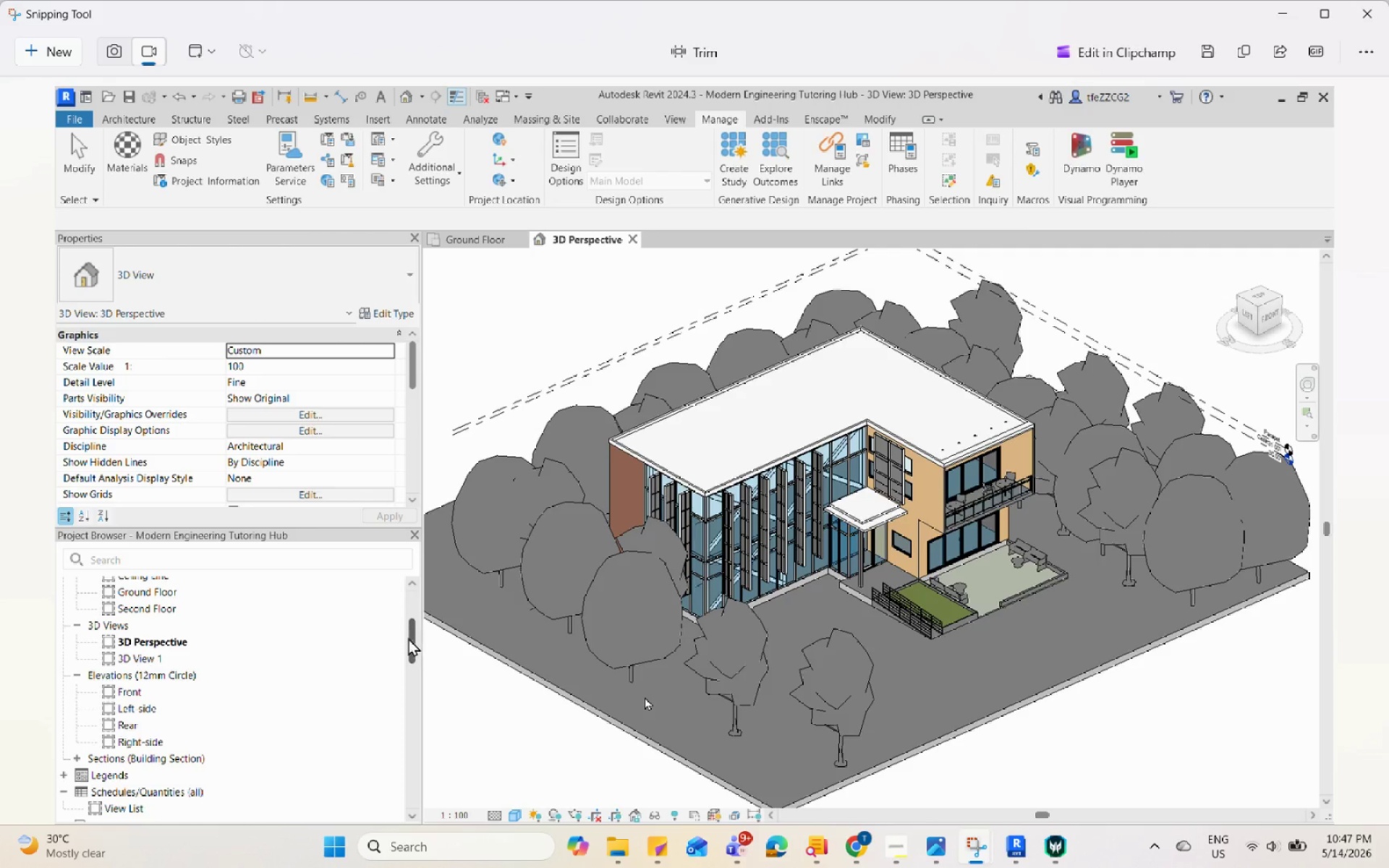 
wait(7.64)
 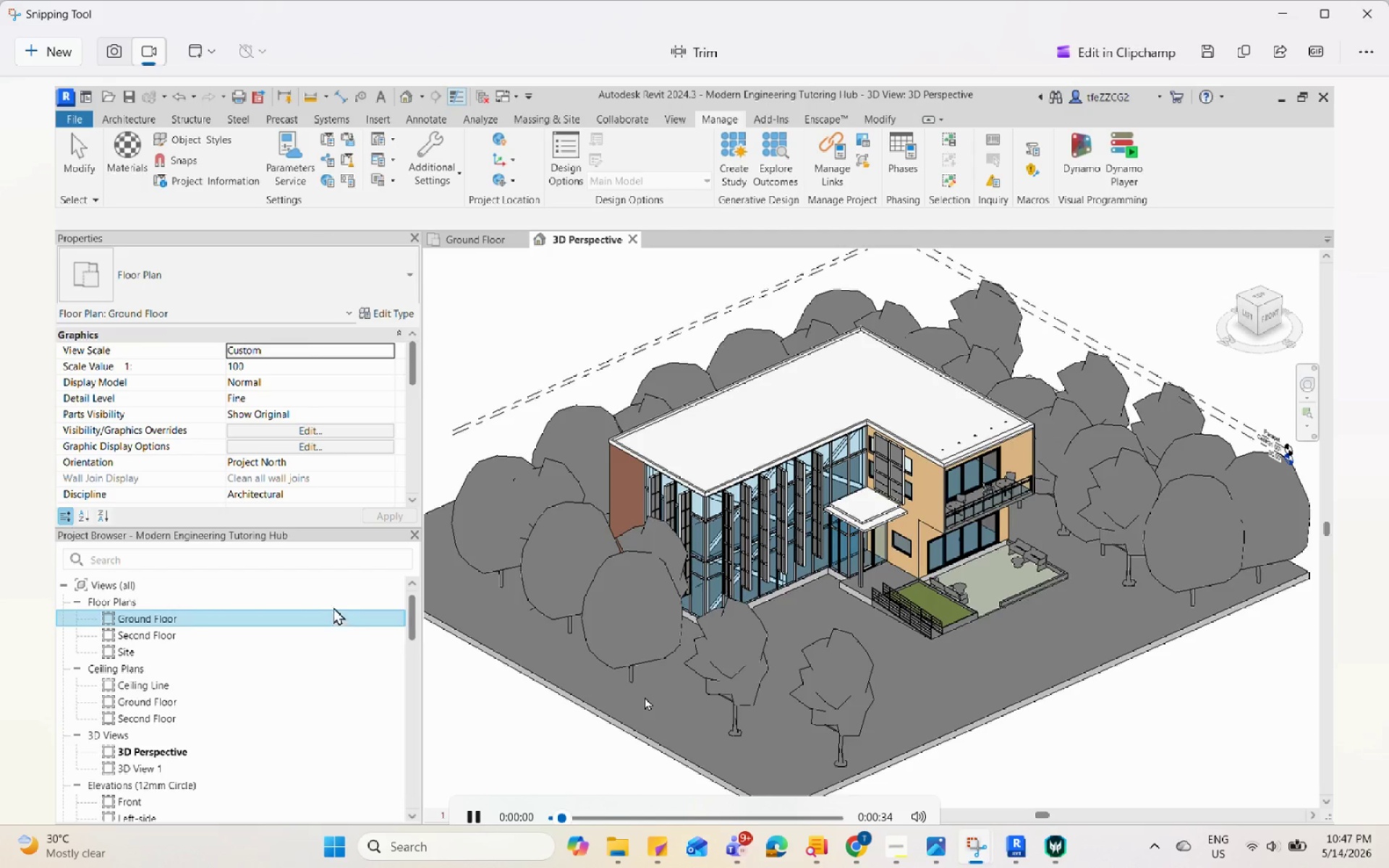 
left_click([1379, 23])
 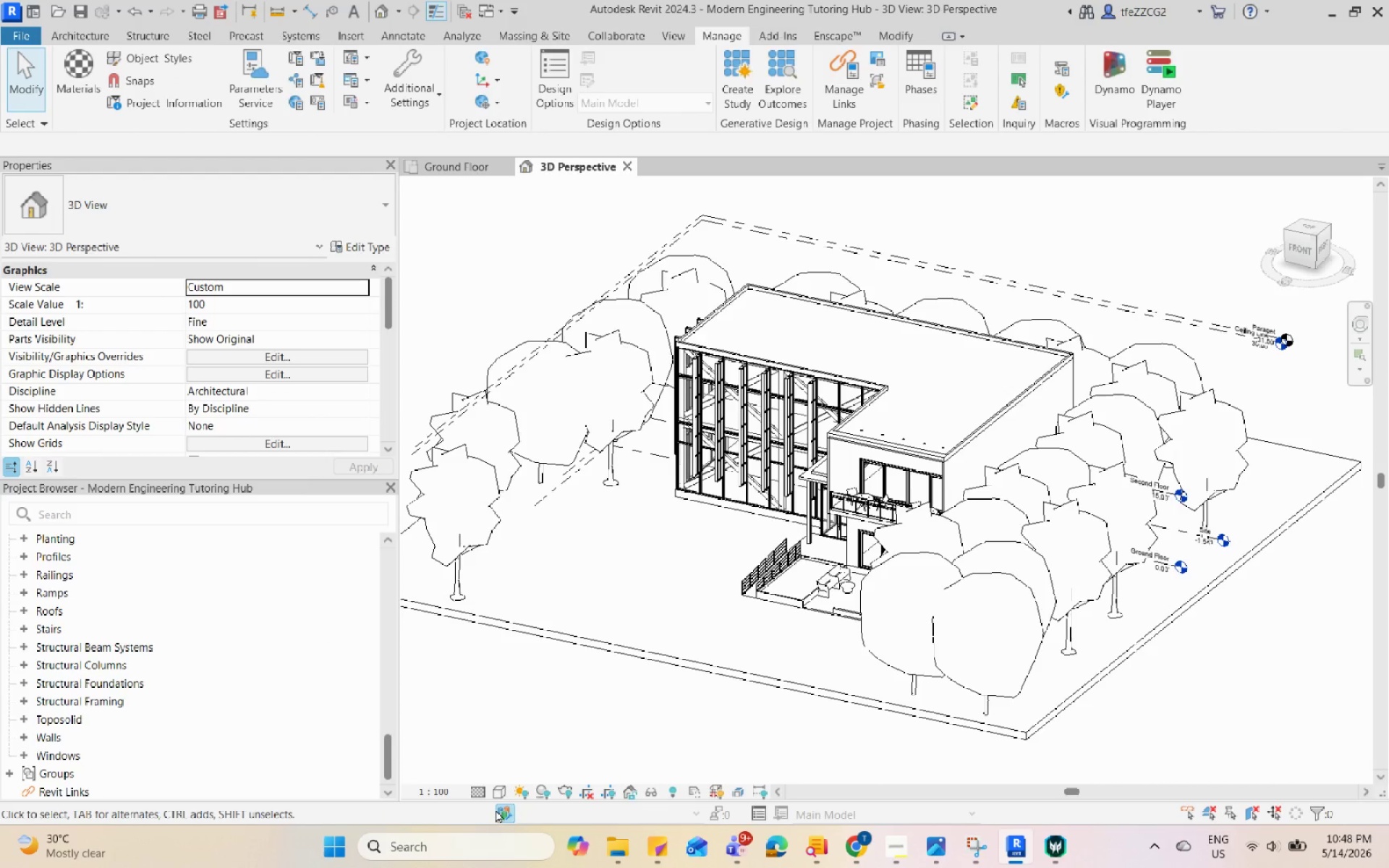 
double_click([504, 791])
 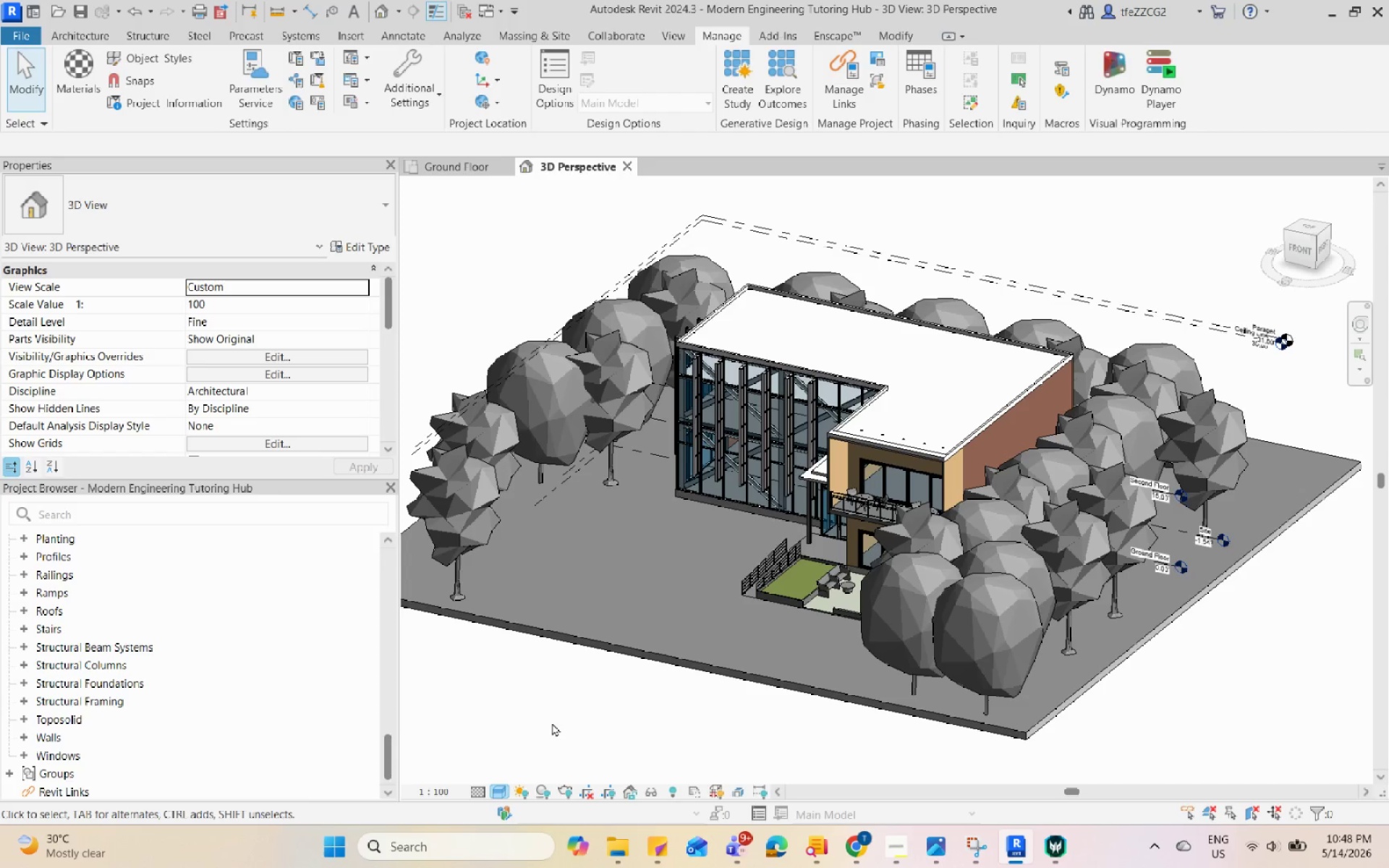 
hold_key(key=ShiftLeft, duration=1.42)
scroll: coordinate [249, 677], scroll_direction: up, amount: 20.0
 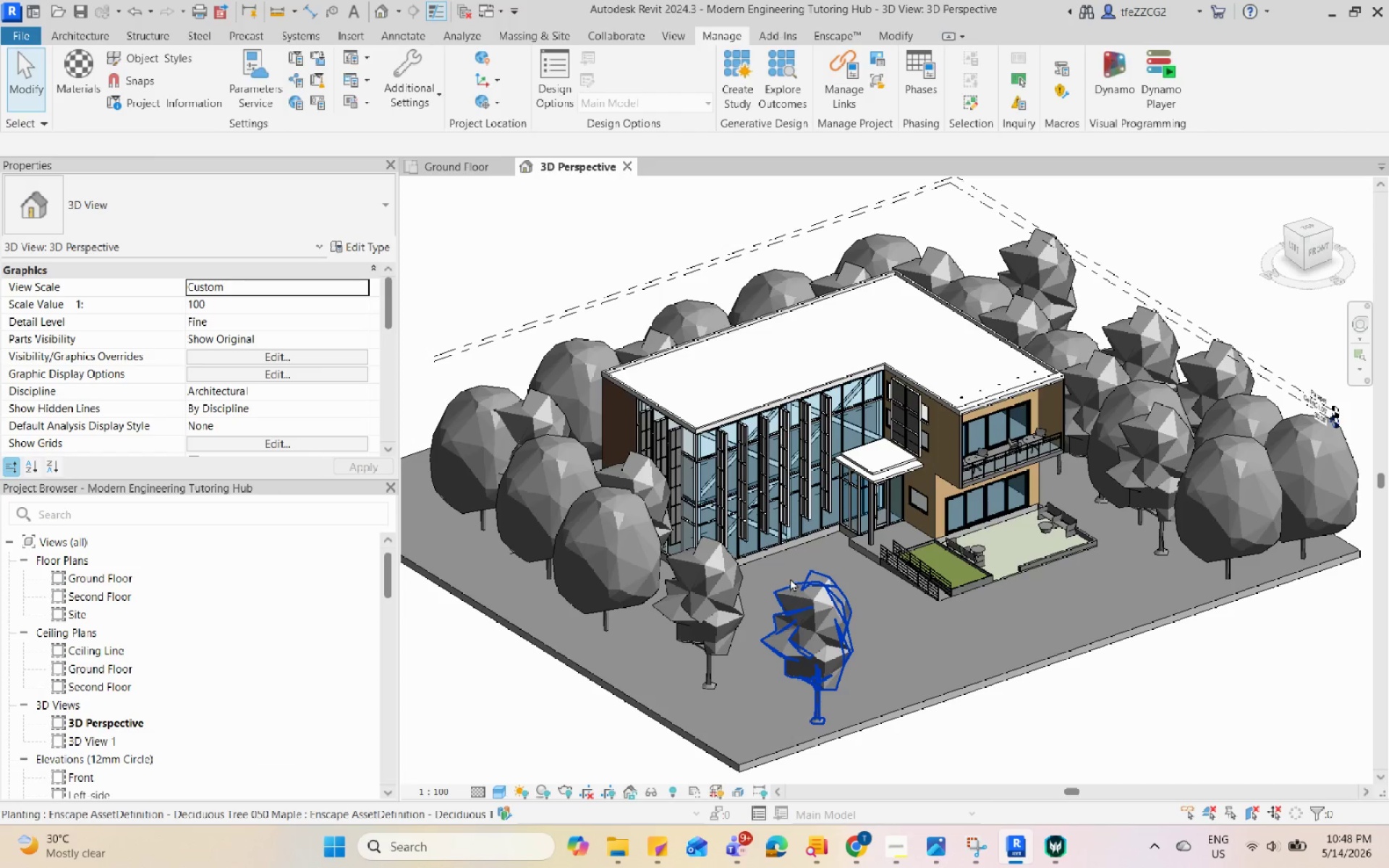 
mouse_move([810, 542])
 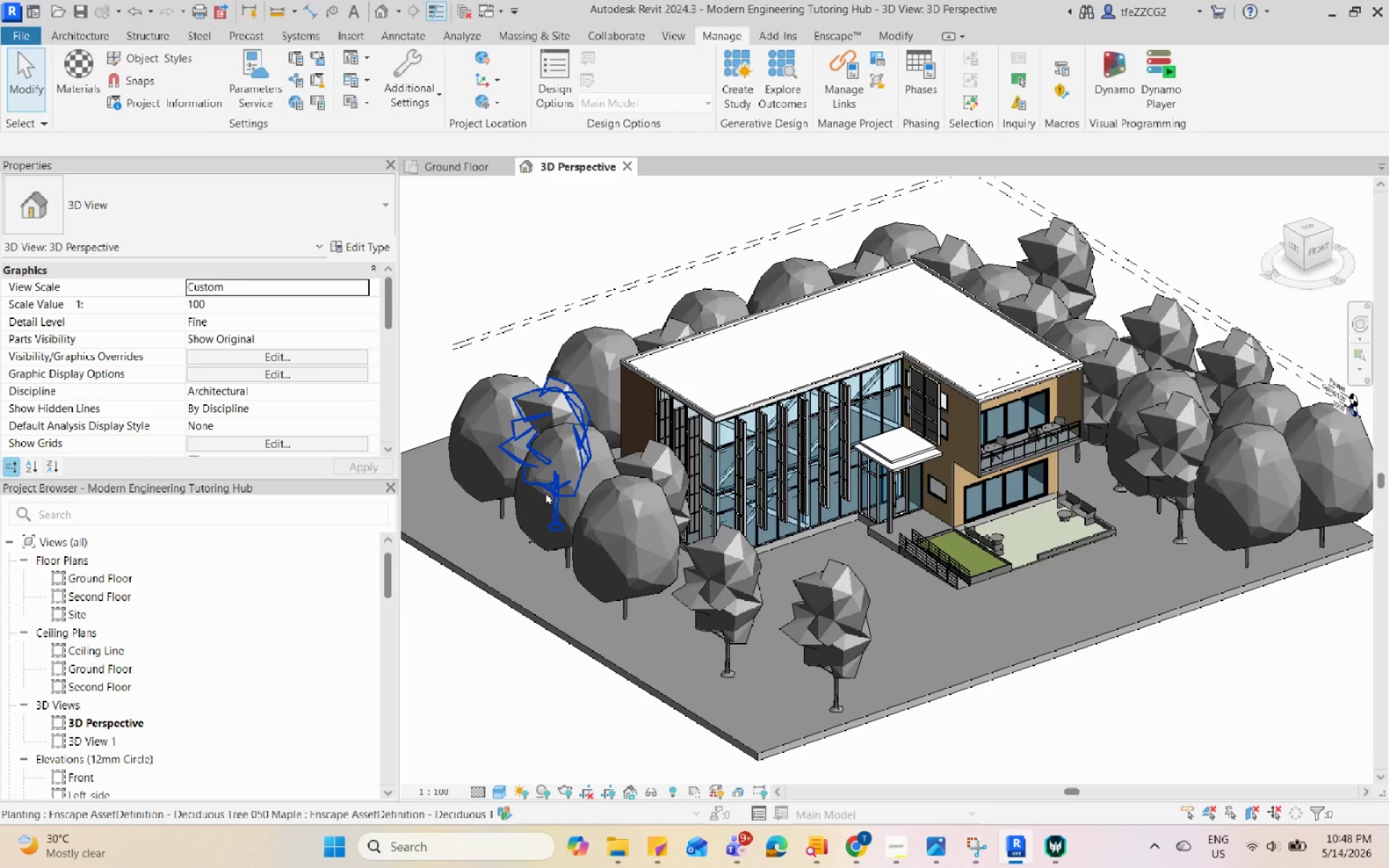 
key(PrintScreen)
 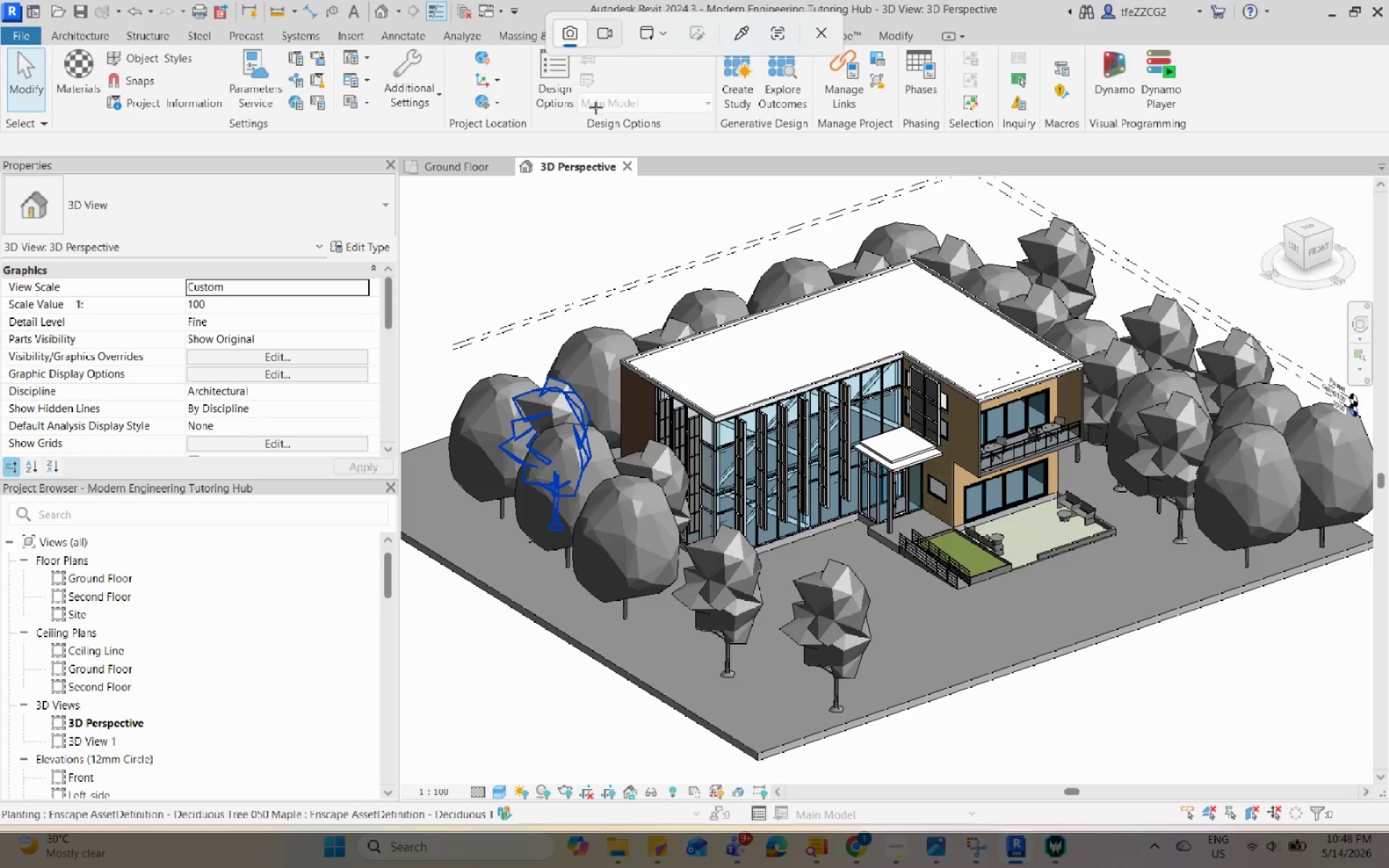 
left_click([597, 41])
 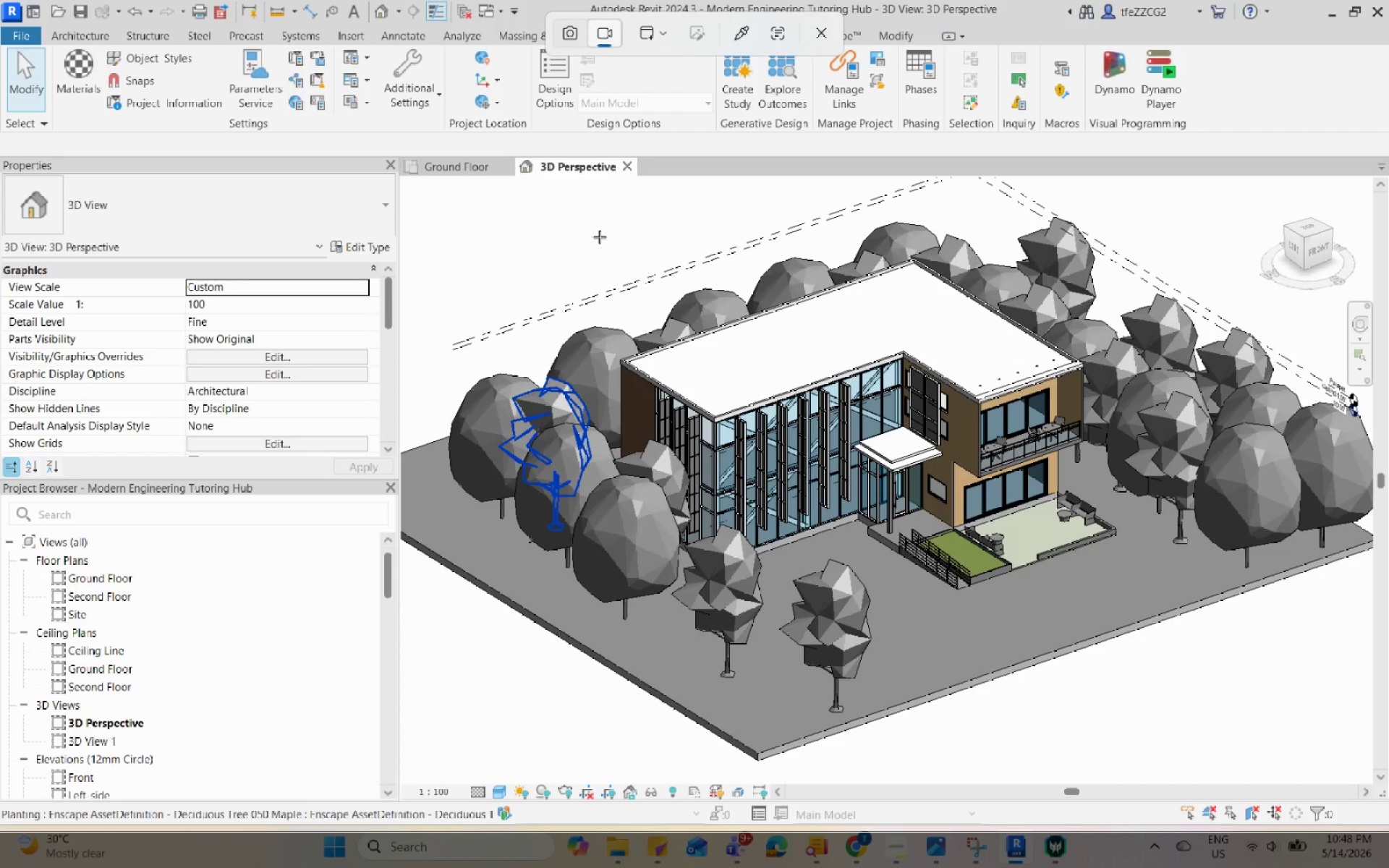 
left_click([599, 237])
 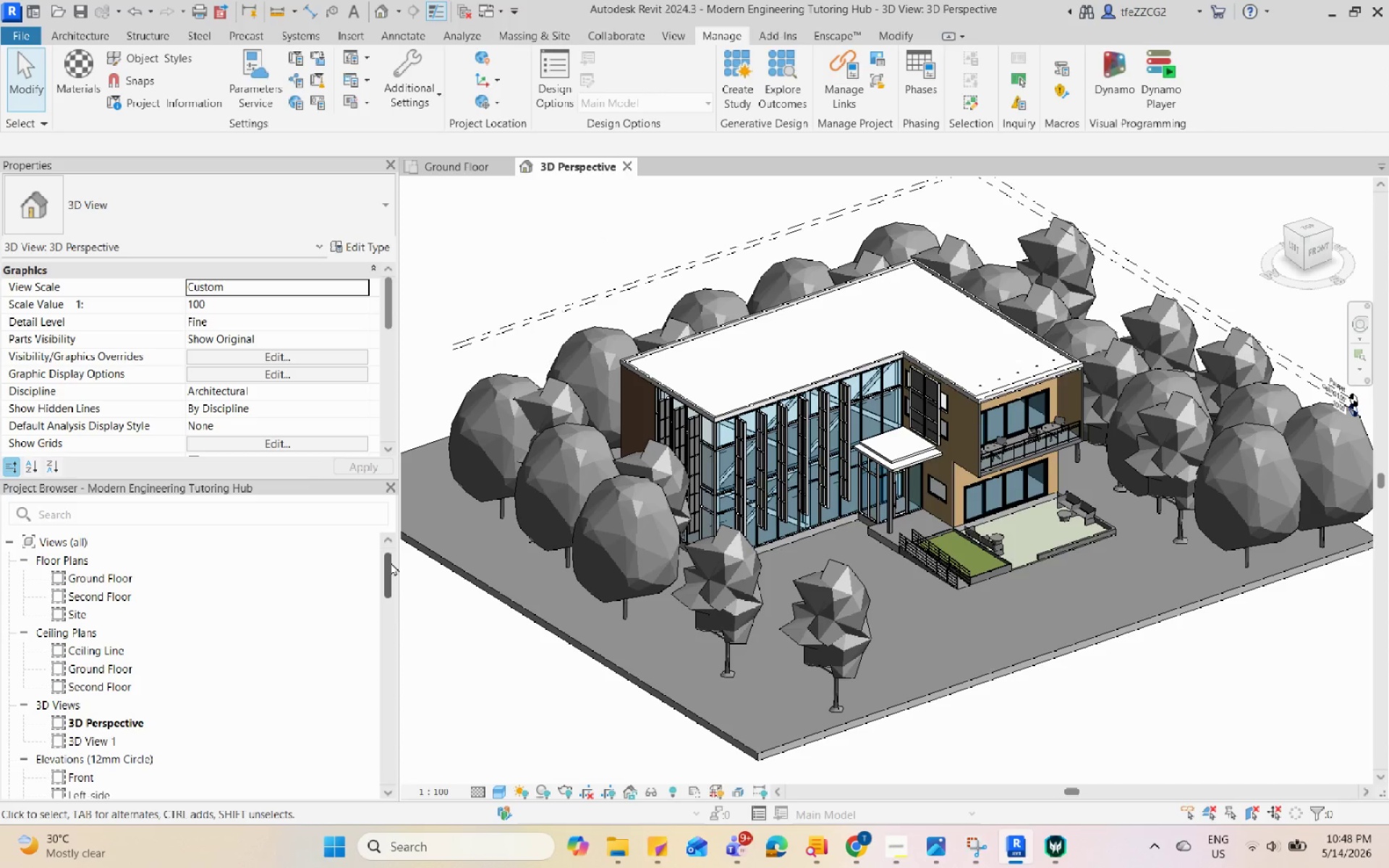 
left_click_drag(start_coordinate=[390, 562], to_coordinate=[390, 754])
 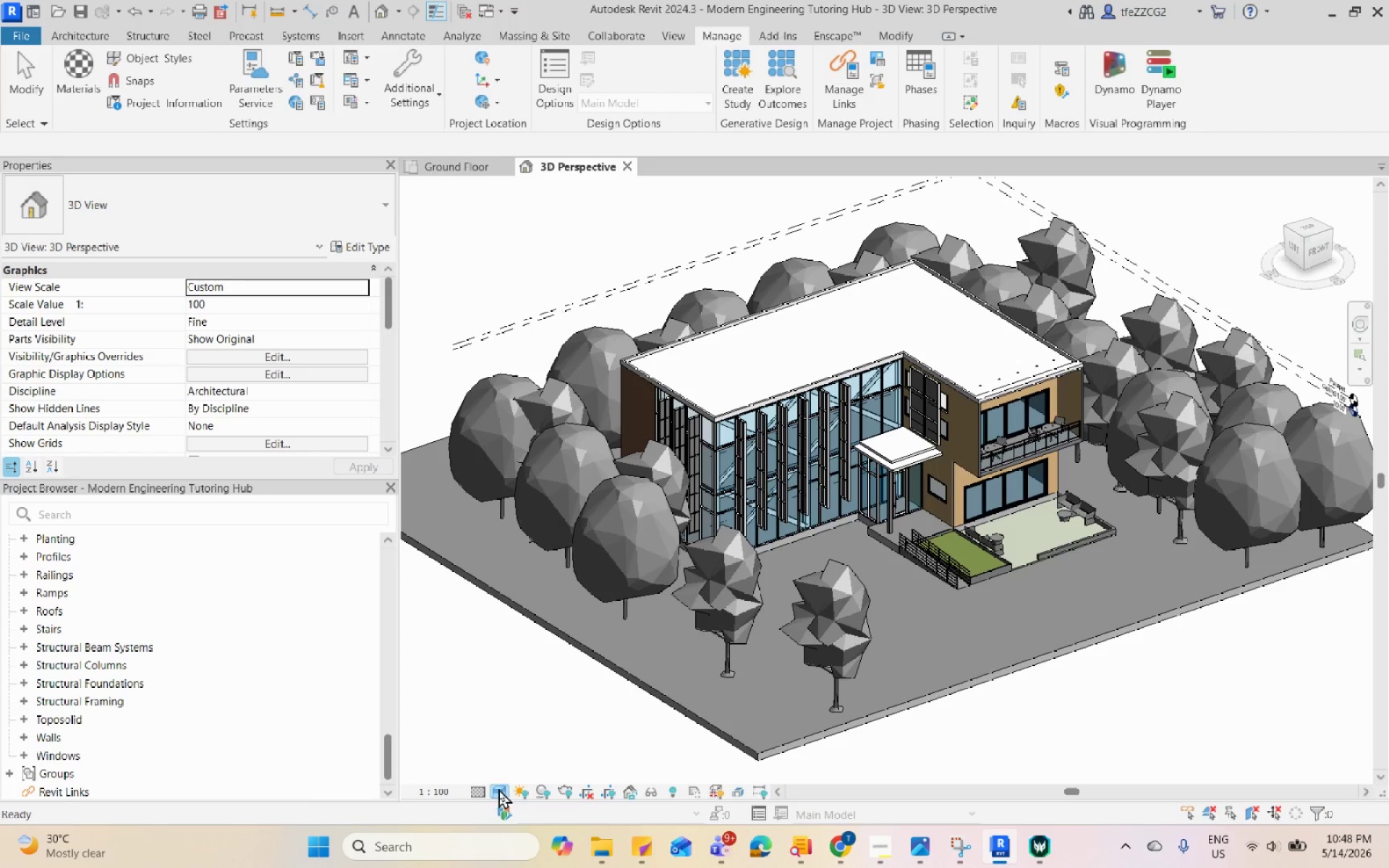 
left_click([498, 788])
 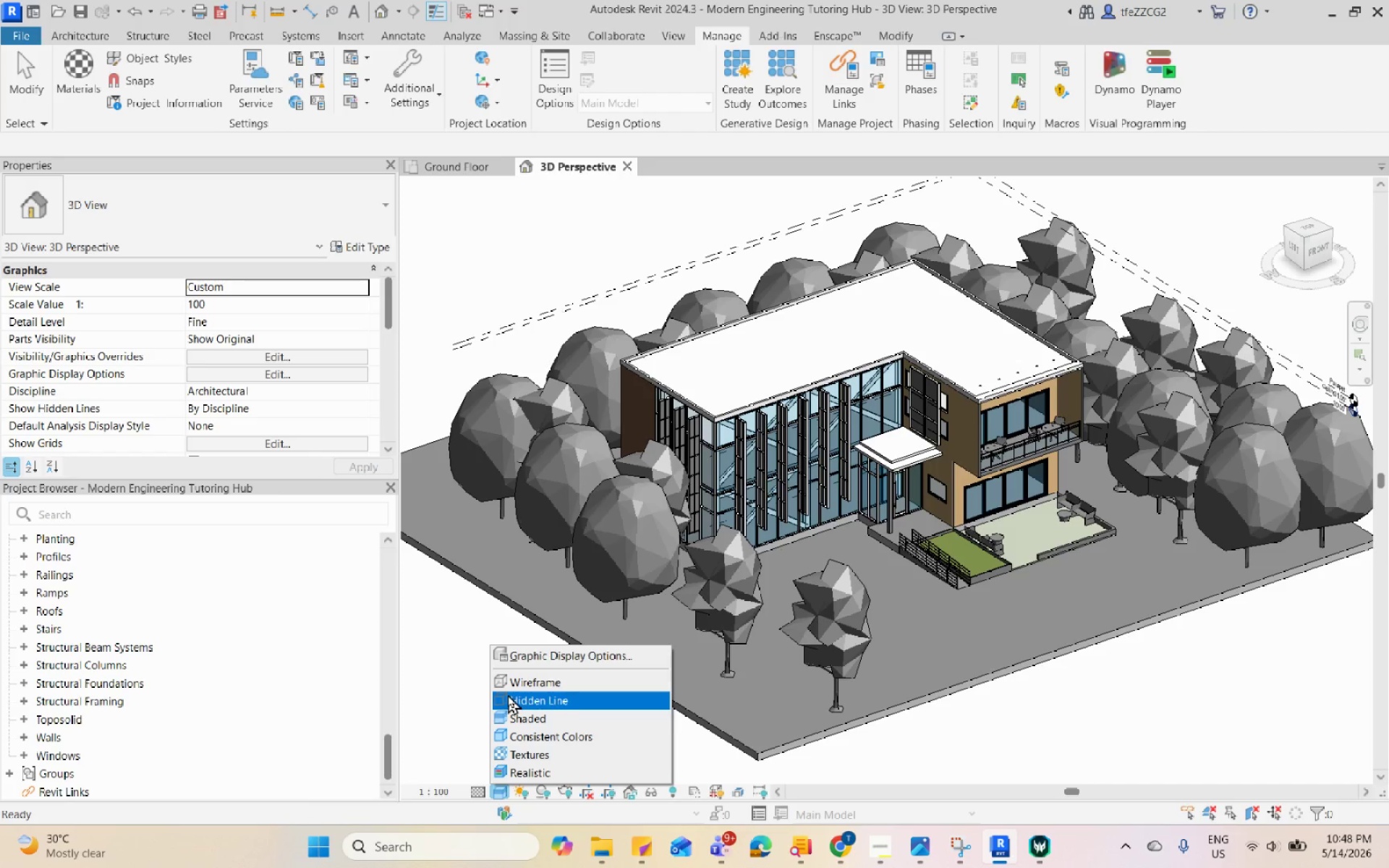 
left_click([514, 684])
 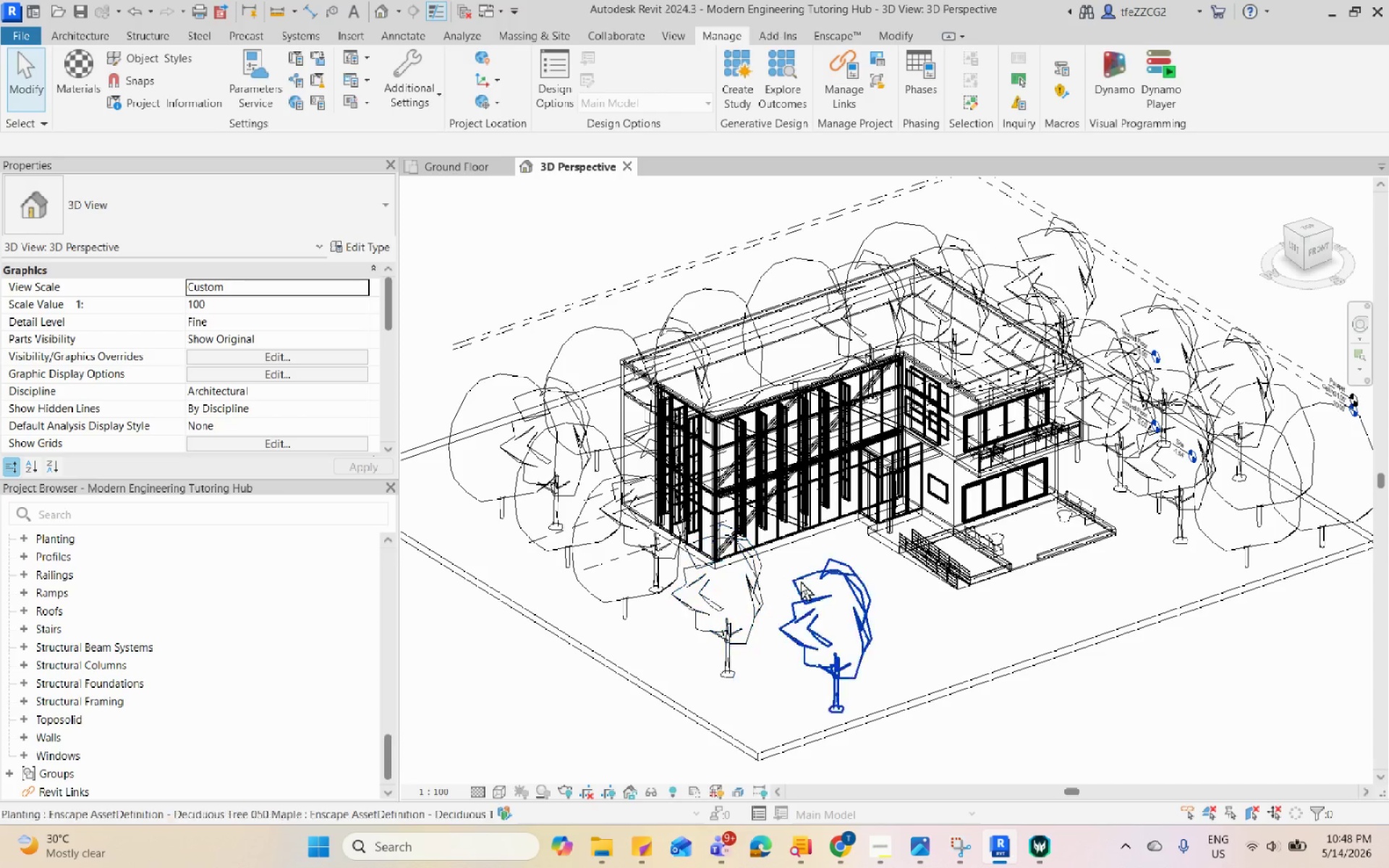 
hold_key(key=ShiftLeft, duration=1.09)
 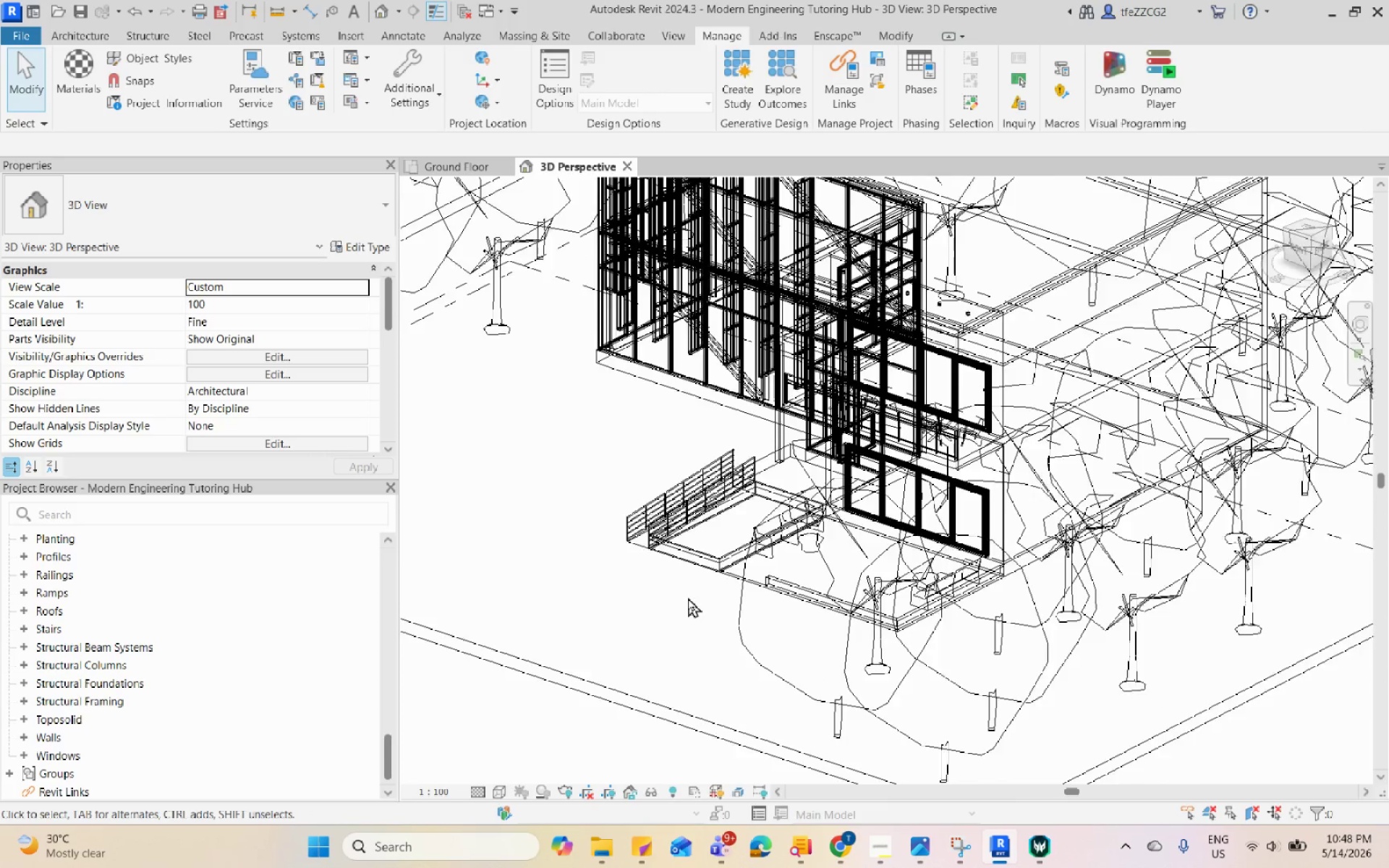 
scroll: coordinate [871, 618], scroll_direction: up, amount: 4.0
 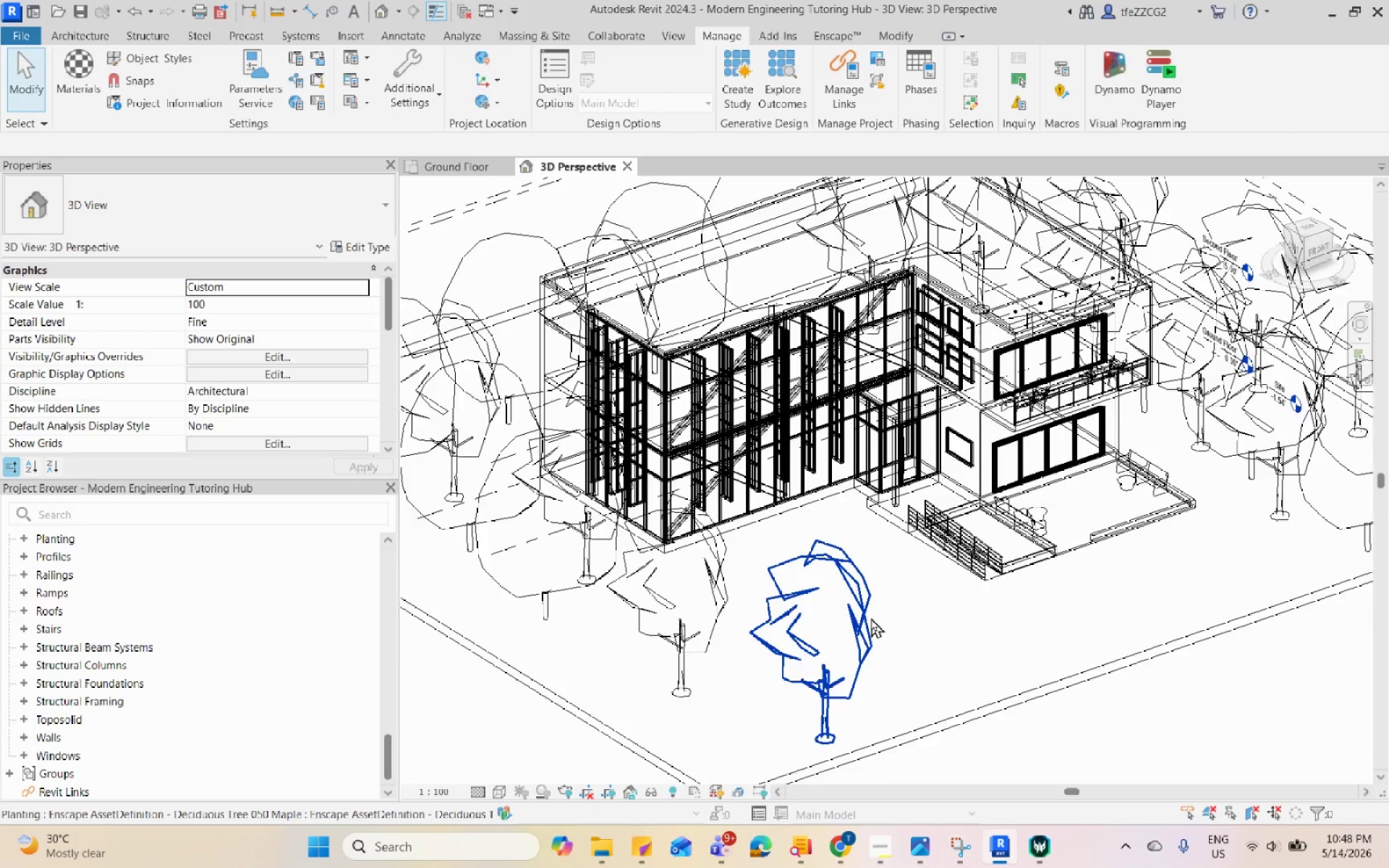 
hold_key(key=ShiftLeft, duration=1.22)
 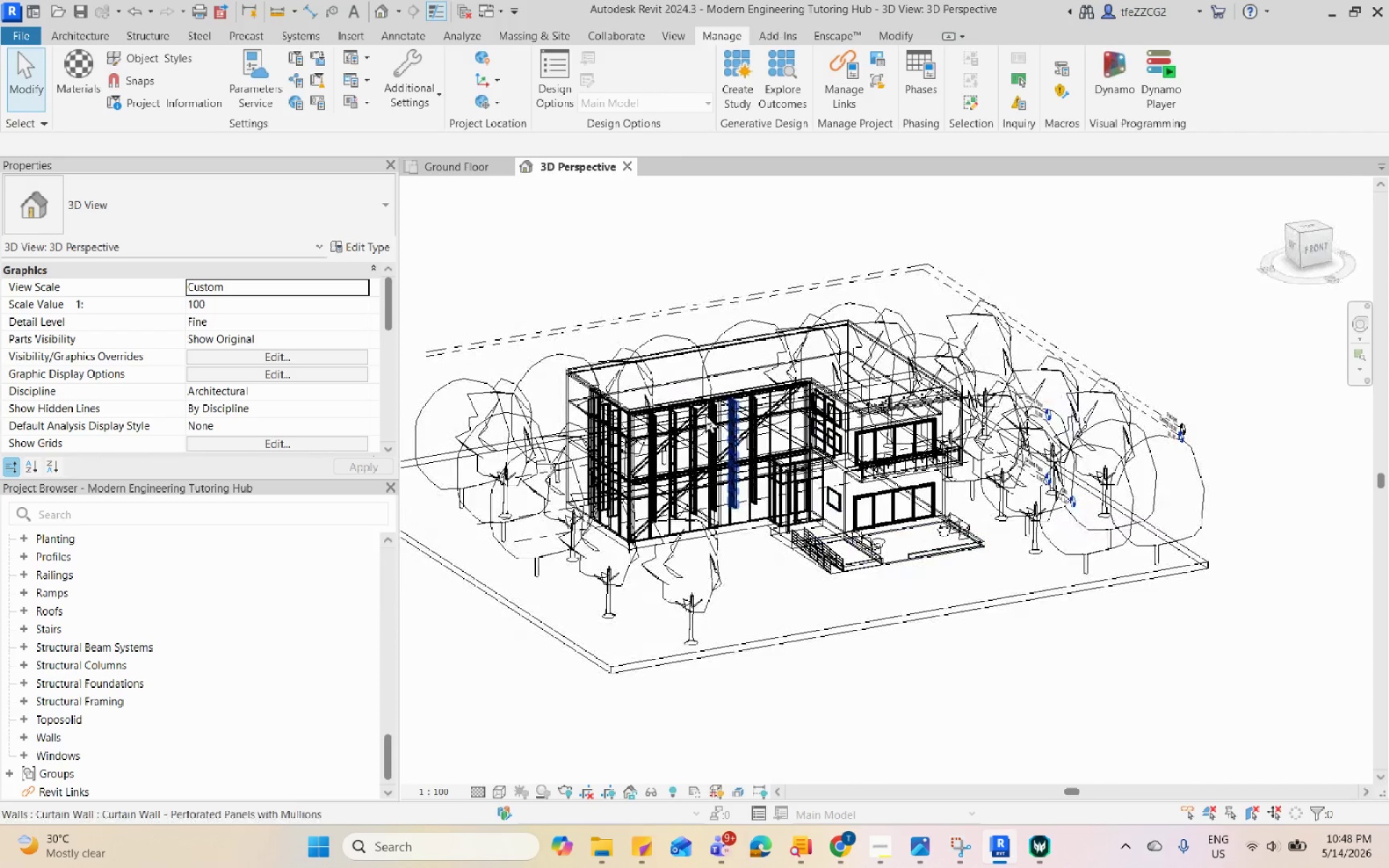 
scroll: coordinate [688, 597], scroll_direction: down, amount: 5.0
 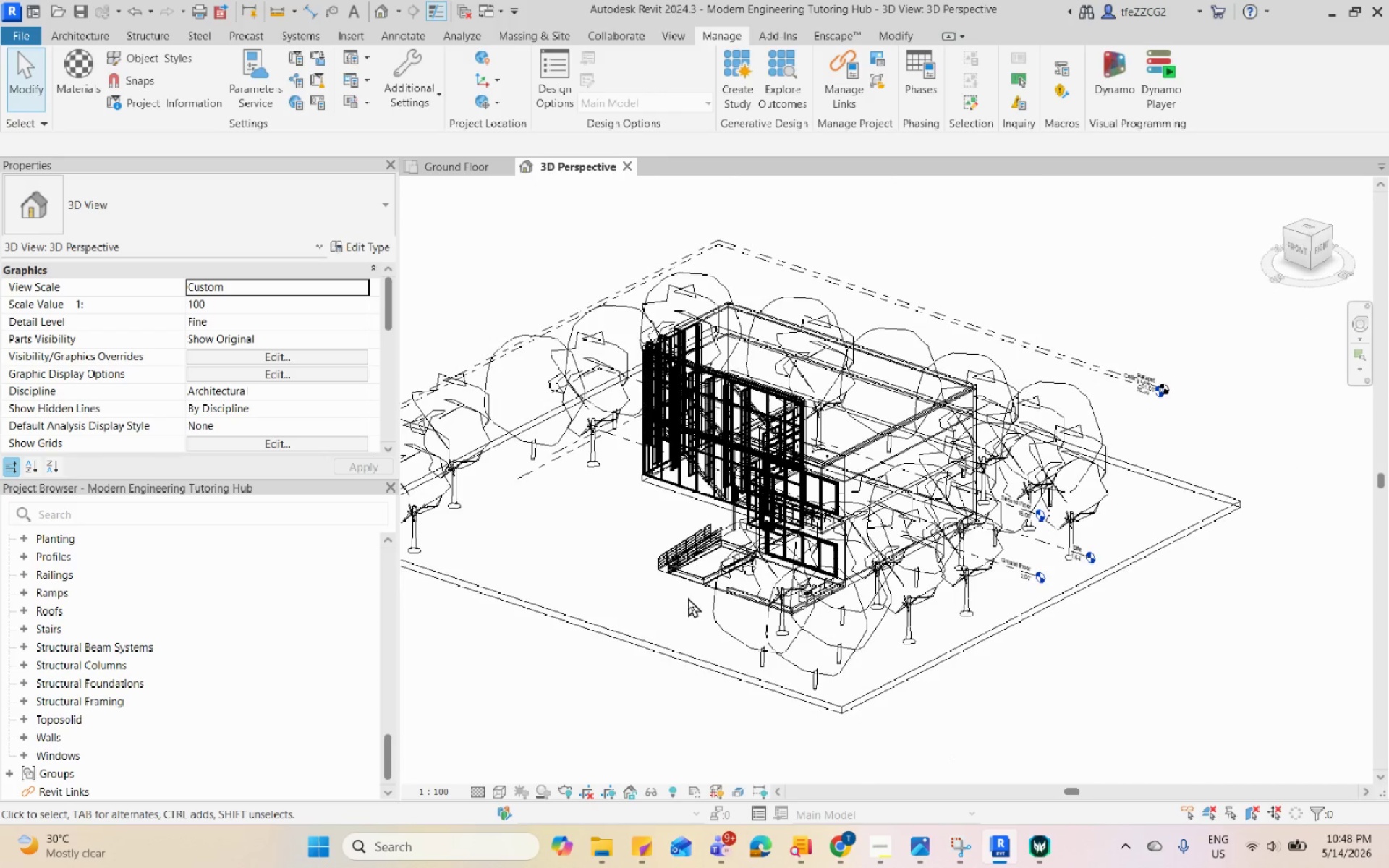 
hold_key(key=ShiftLeft, duration=0.91)
 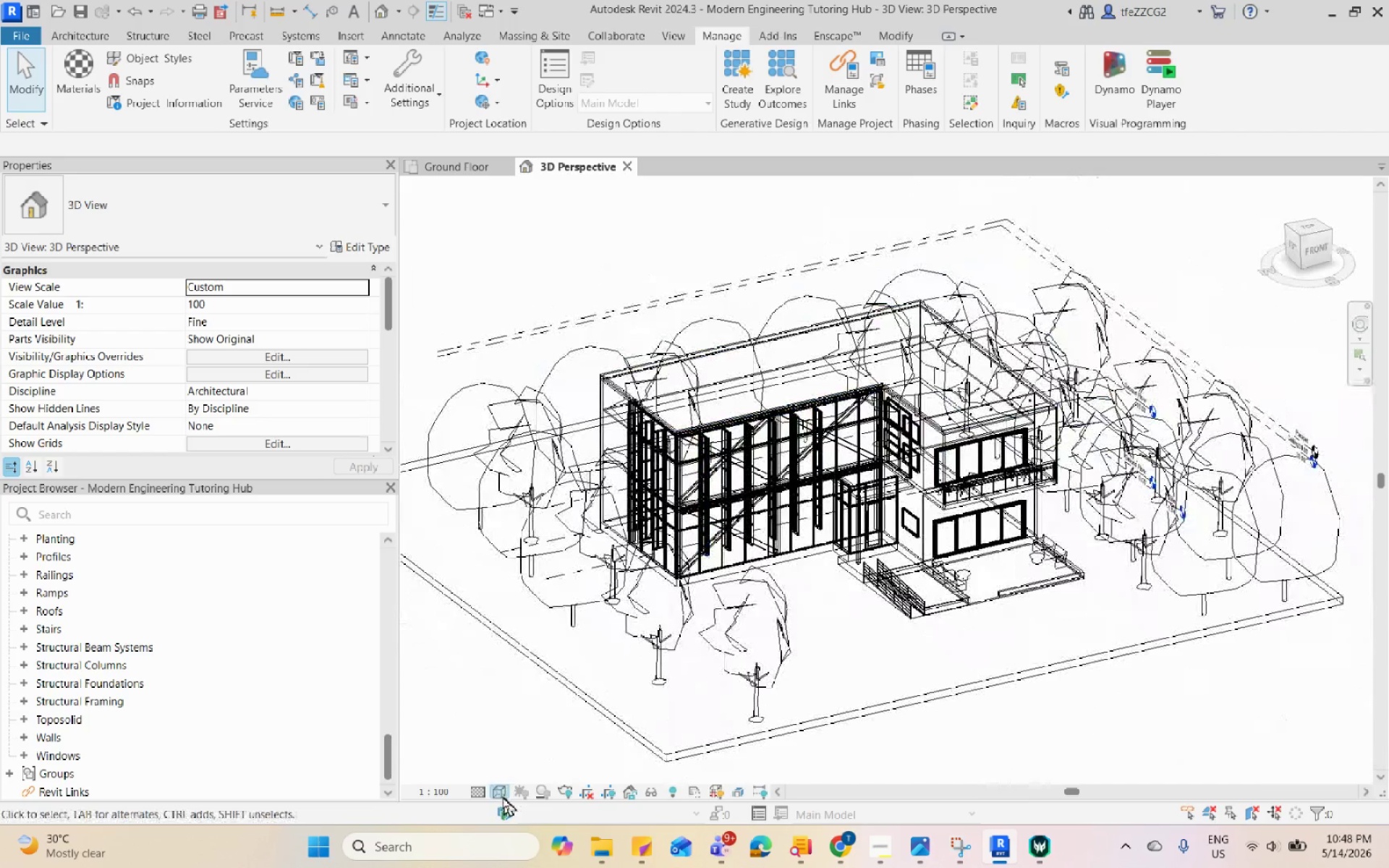 
scroll: coordinate [650, 382], scroll_direction: up, amount: 4.0
 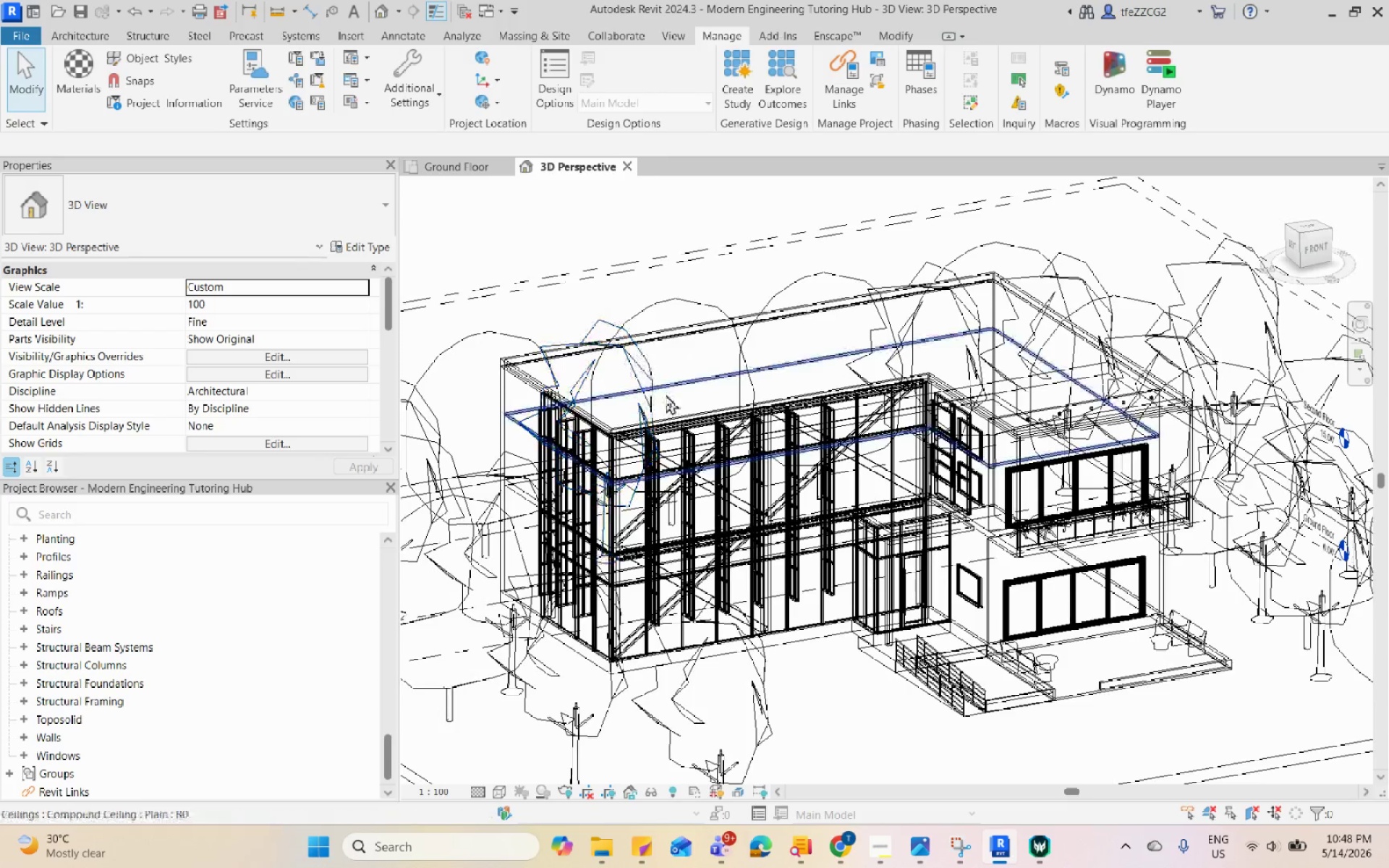 
scroll: coordinate [796, 401], scroll_direction: down, amount: 2.0
 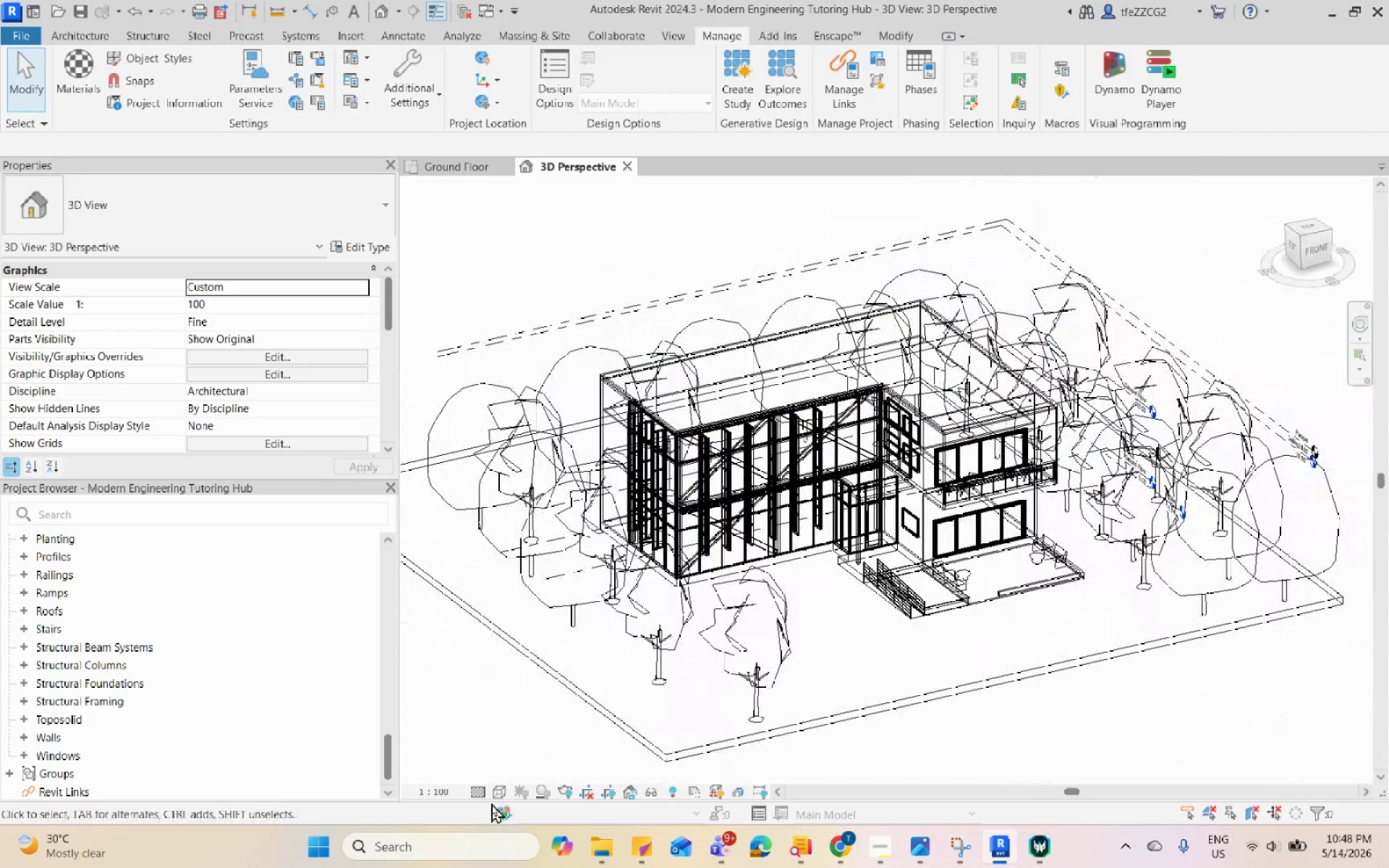 
left_click([498, 793])
 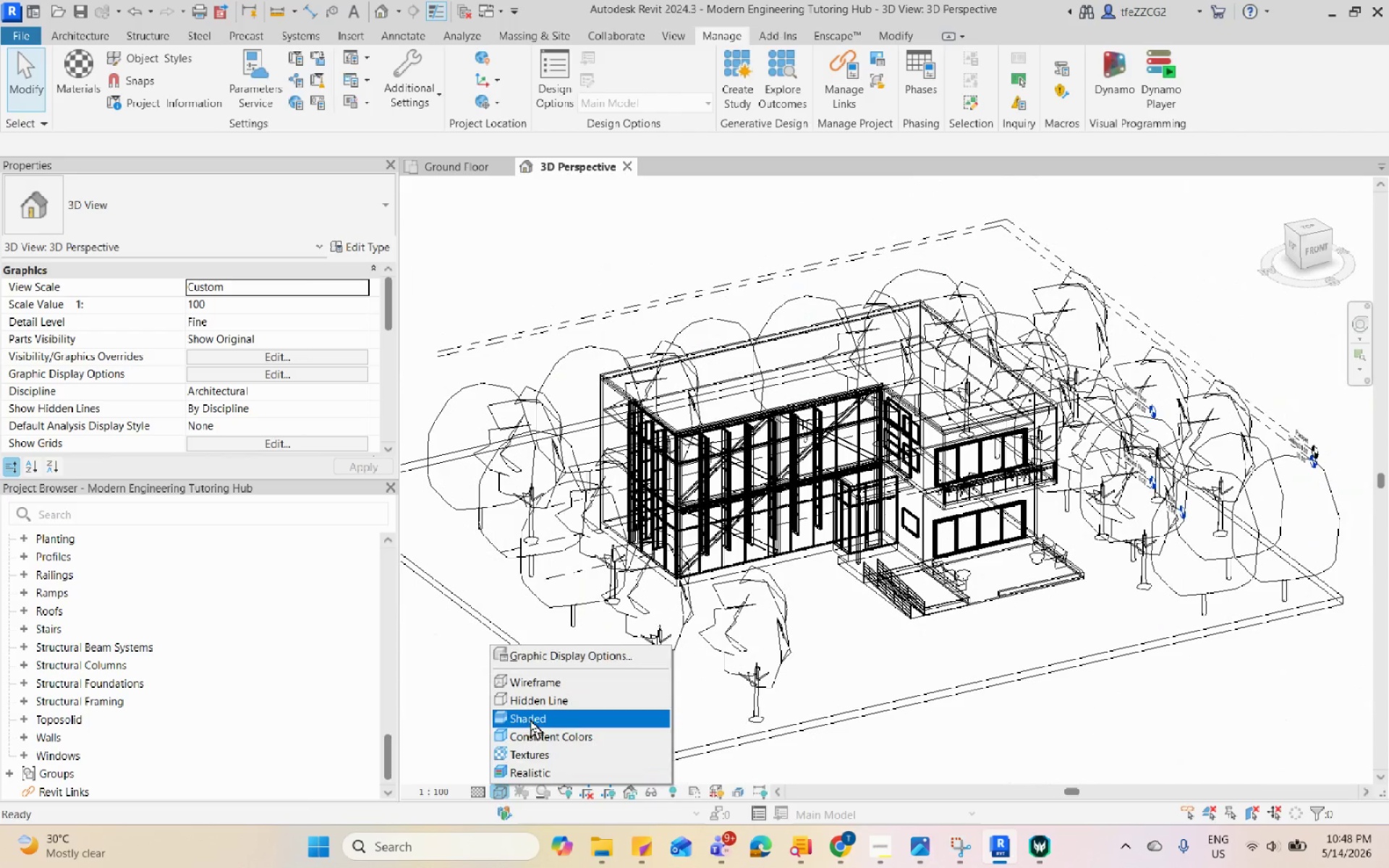 
left_click([530, 719])
 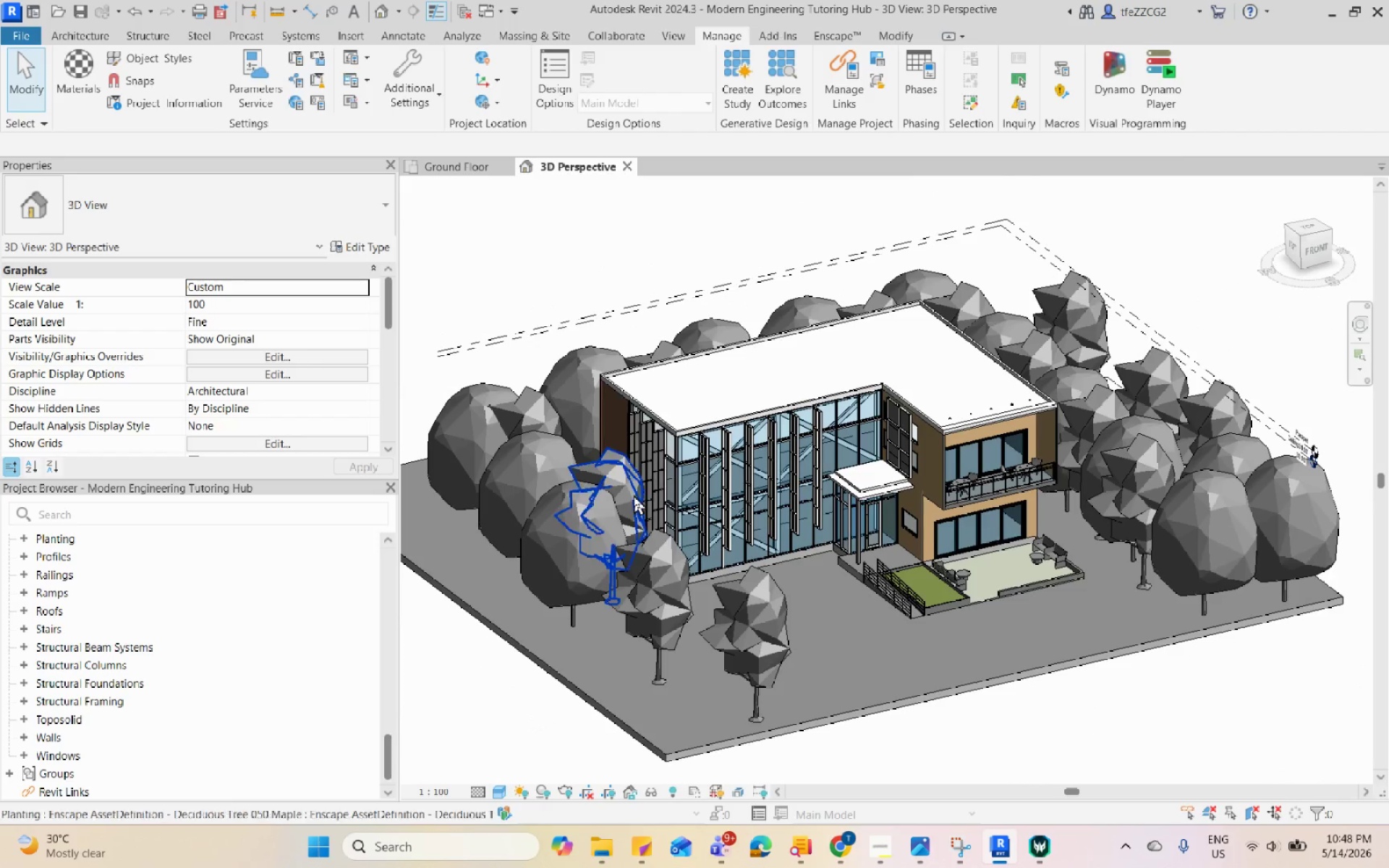 
scroll: coordinate [775, 509], scroll_direction: up, amount: 12.0
 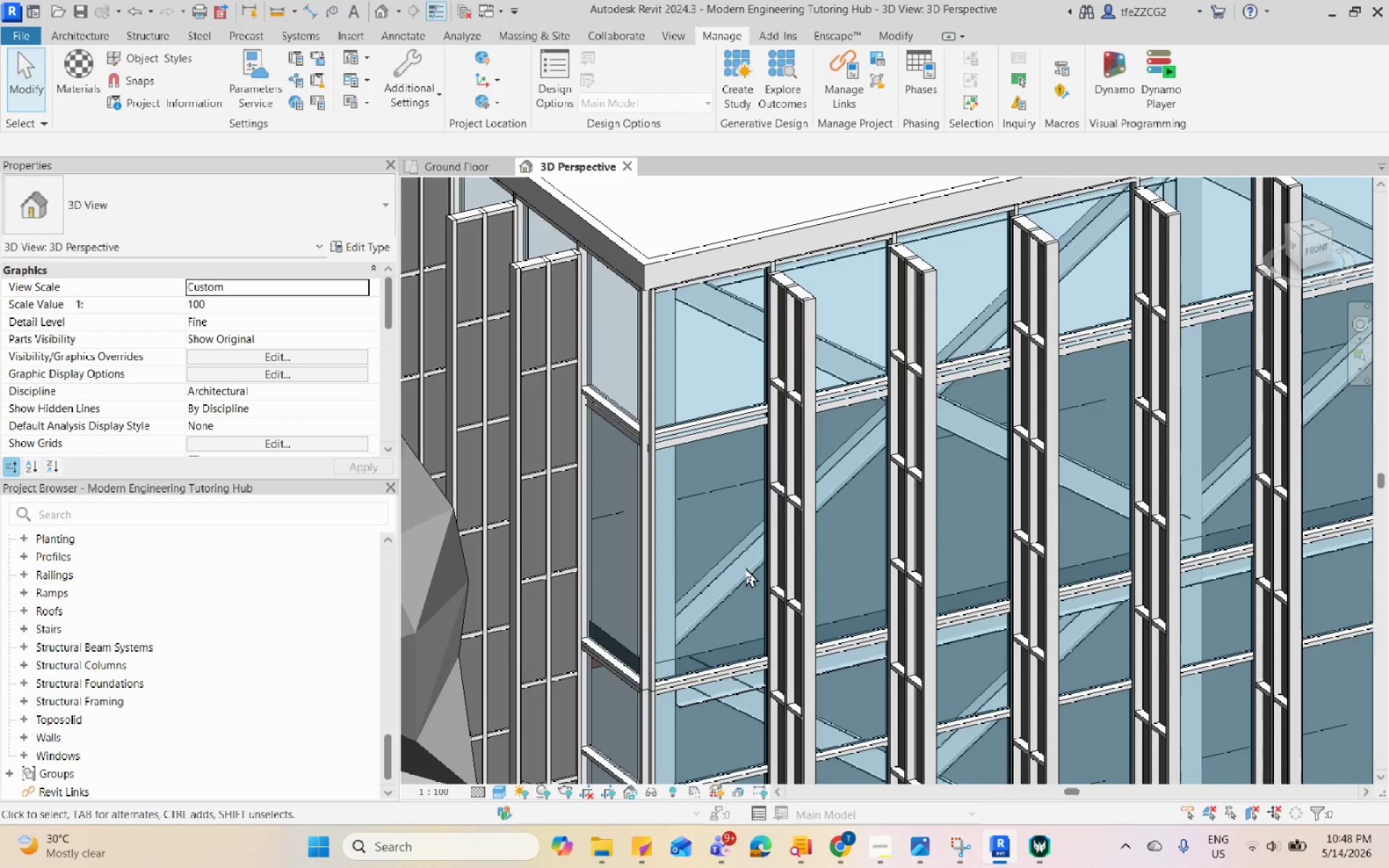 
left_click([736, 563])
 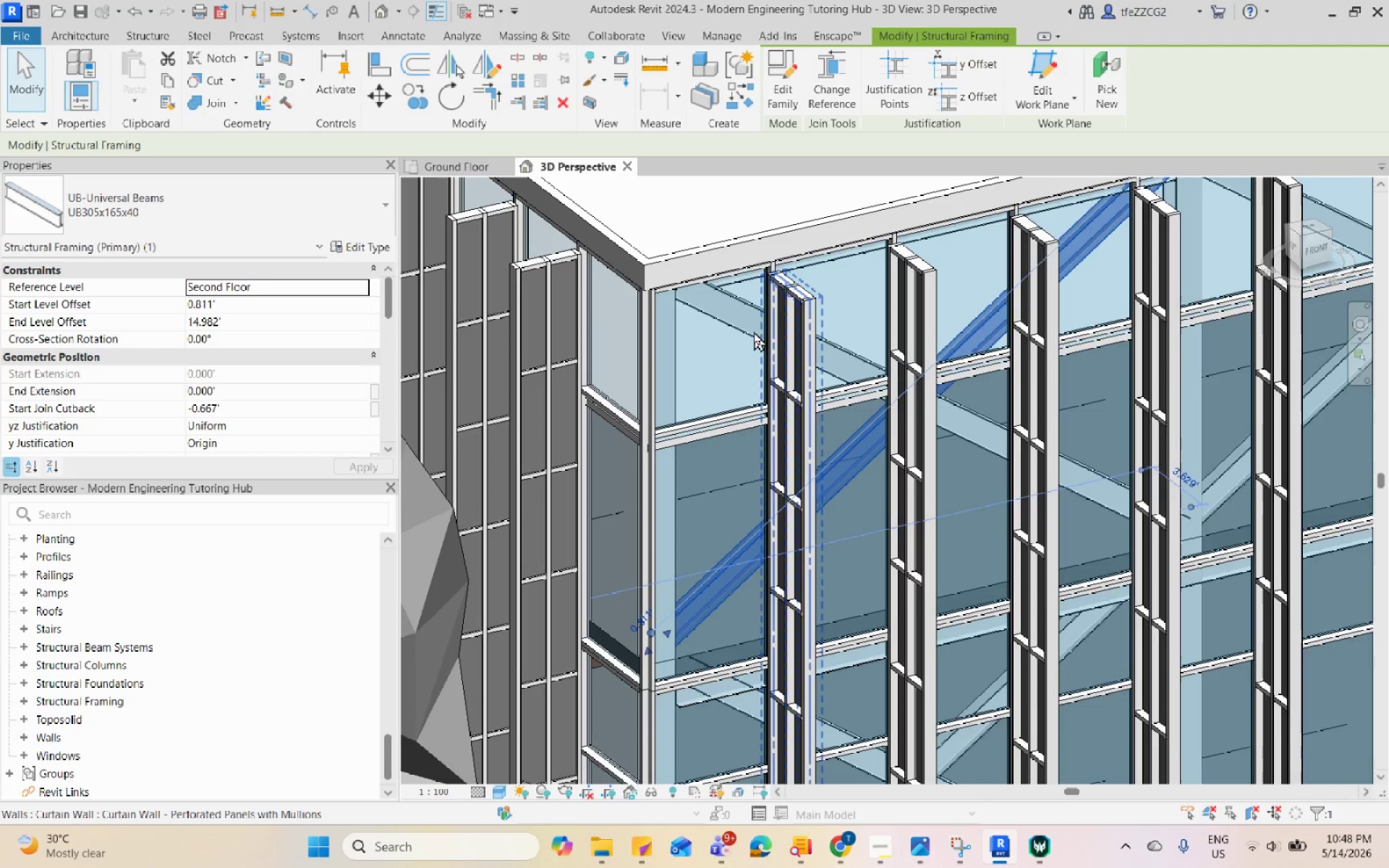 
left_click([752, 333])
 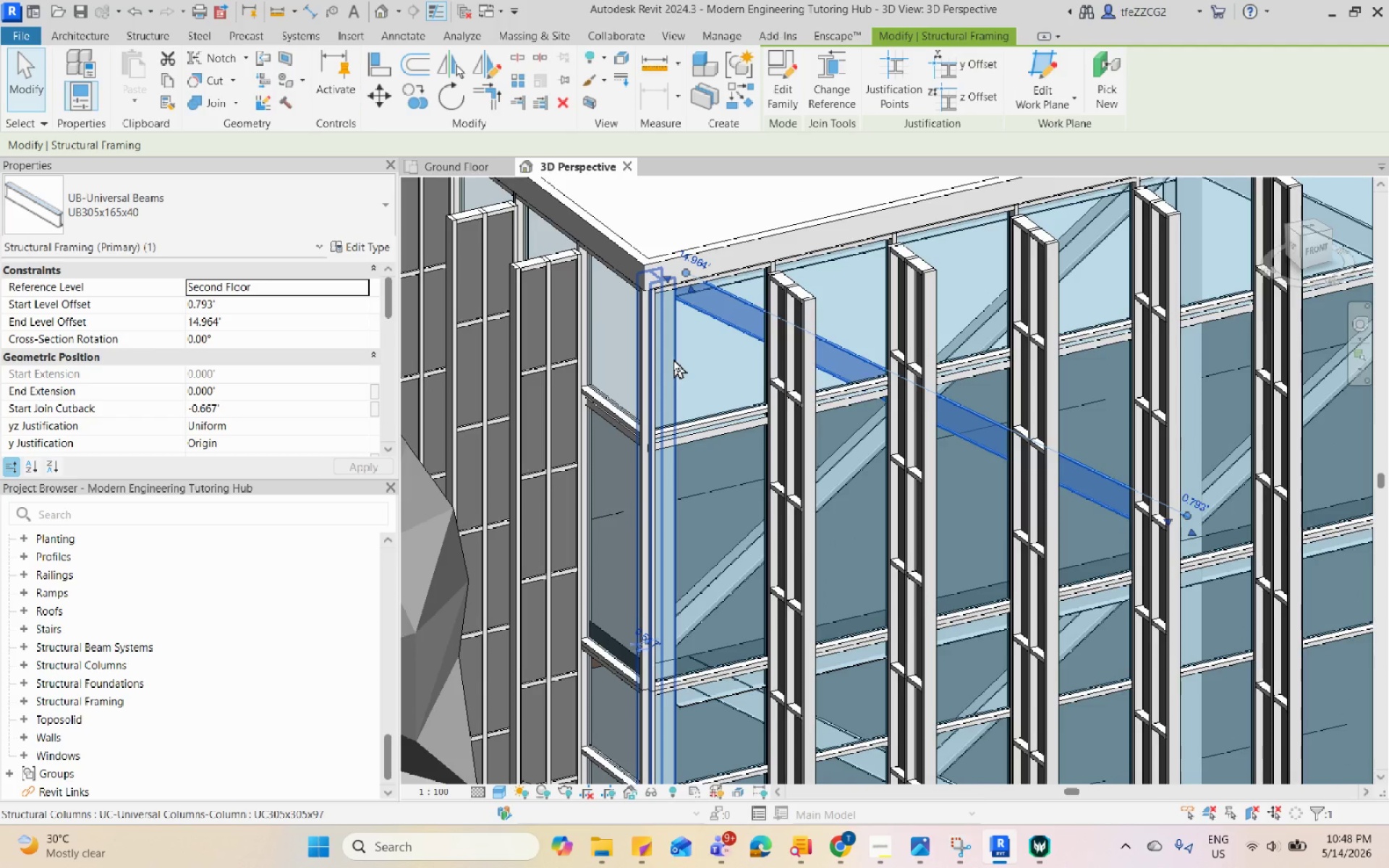 
left_click([674, 359])
 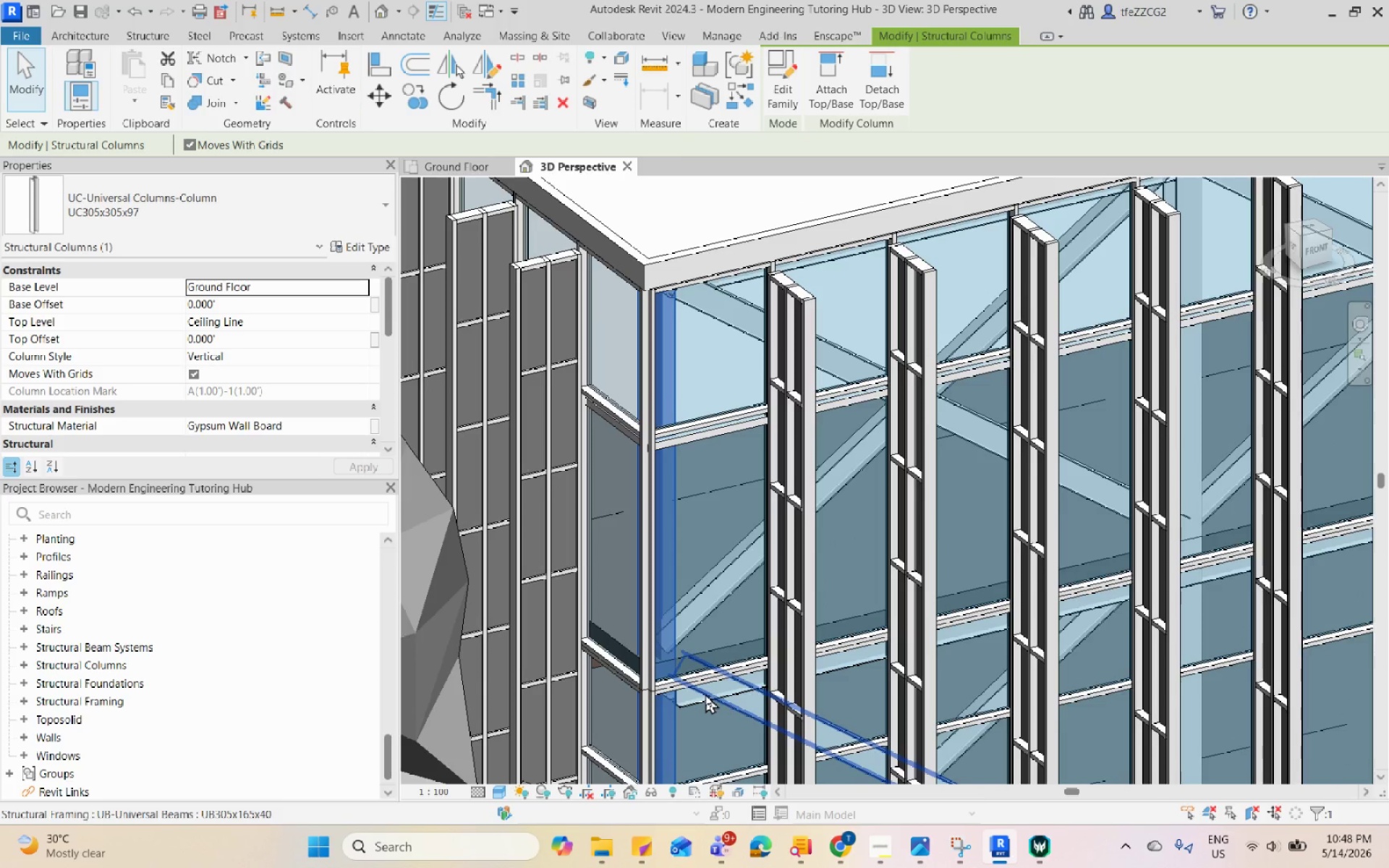 
left_click([692, 702])
 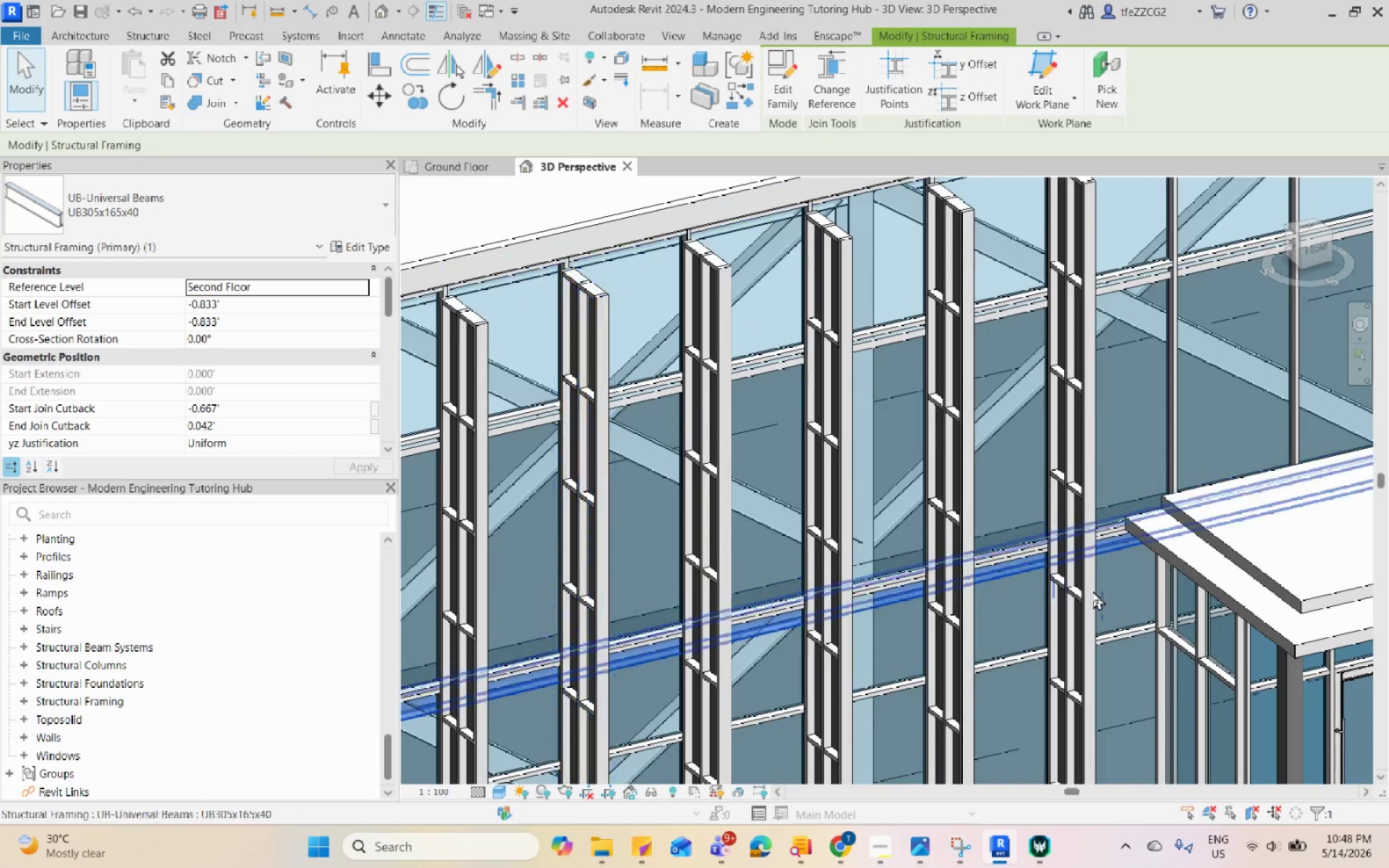 
left_click([1296, 626])
 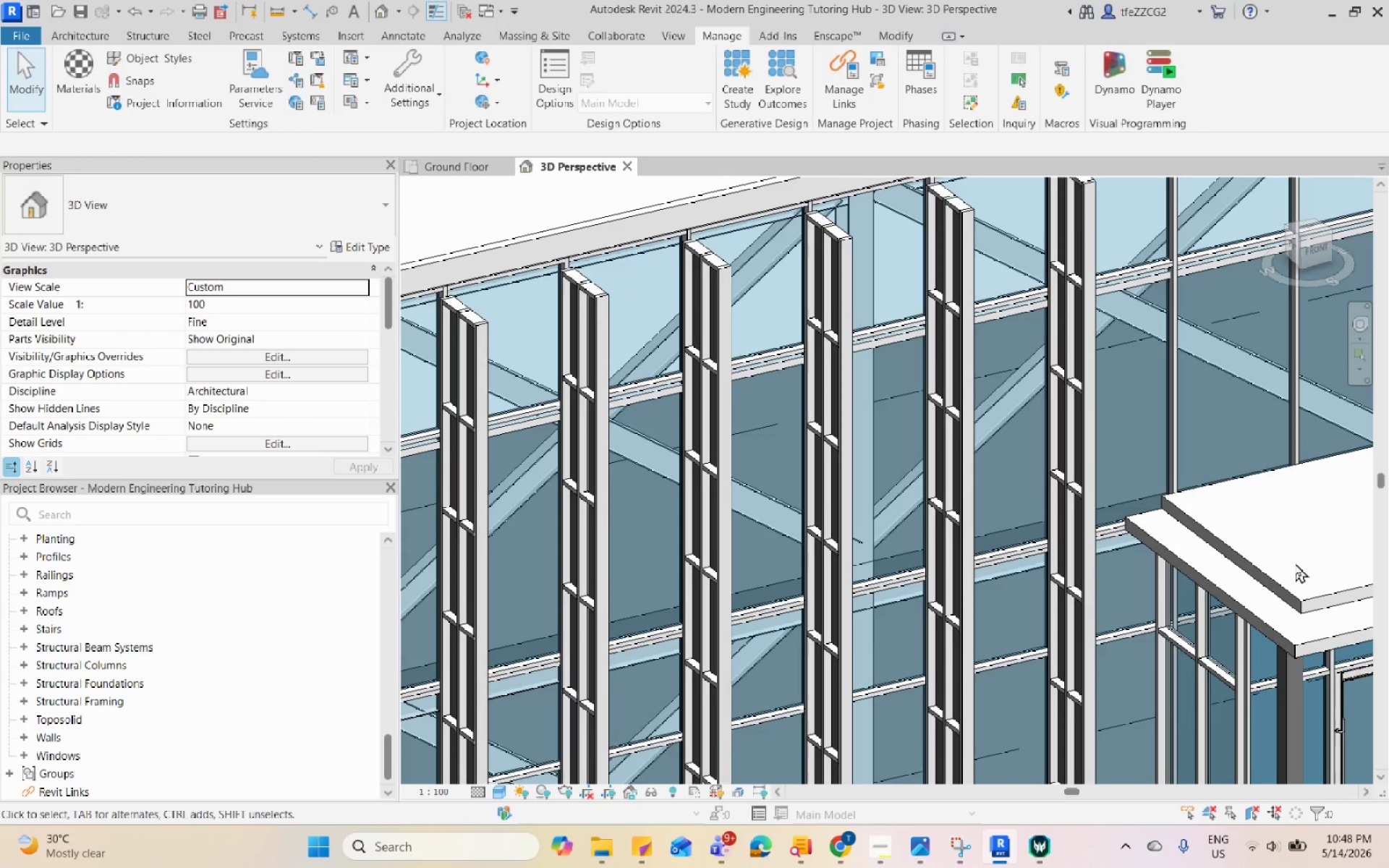 
triple_click([1273, 579])
 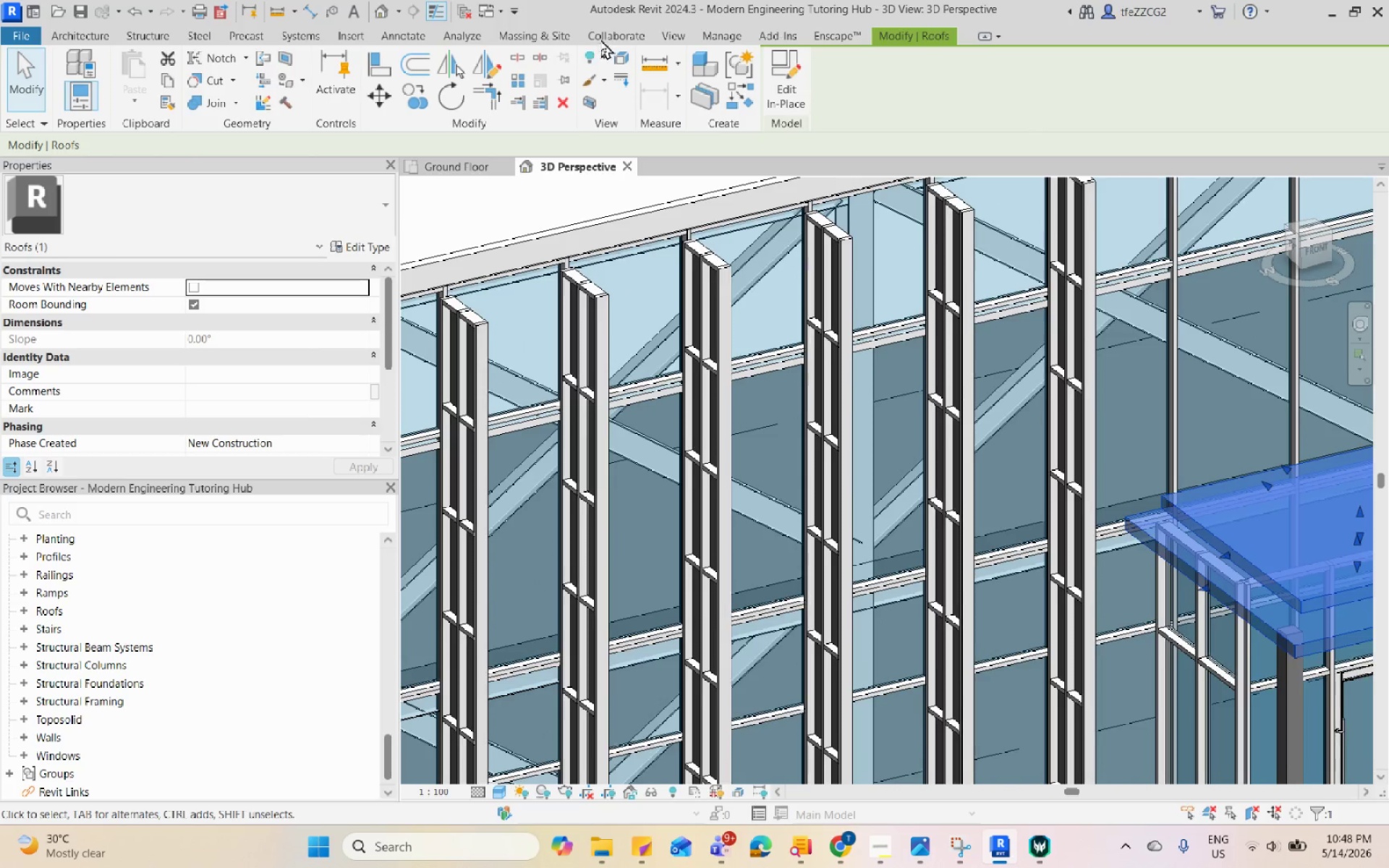 
left_click_drag(start_coordinate=[622, 38], to_coordinate=[632, 30])
 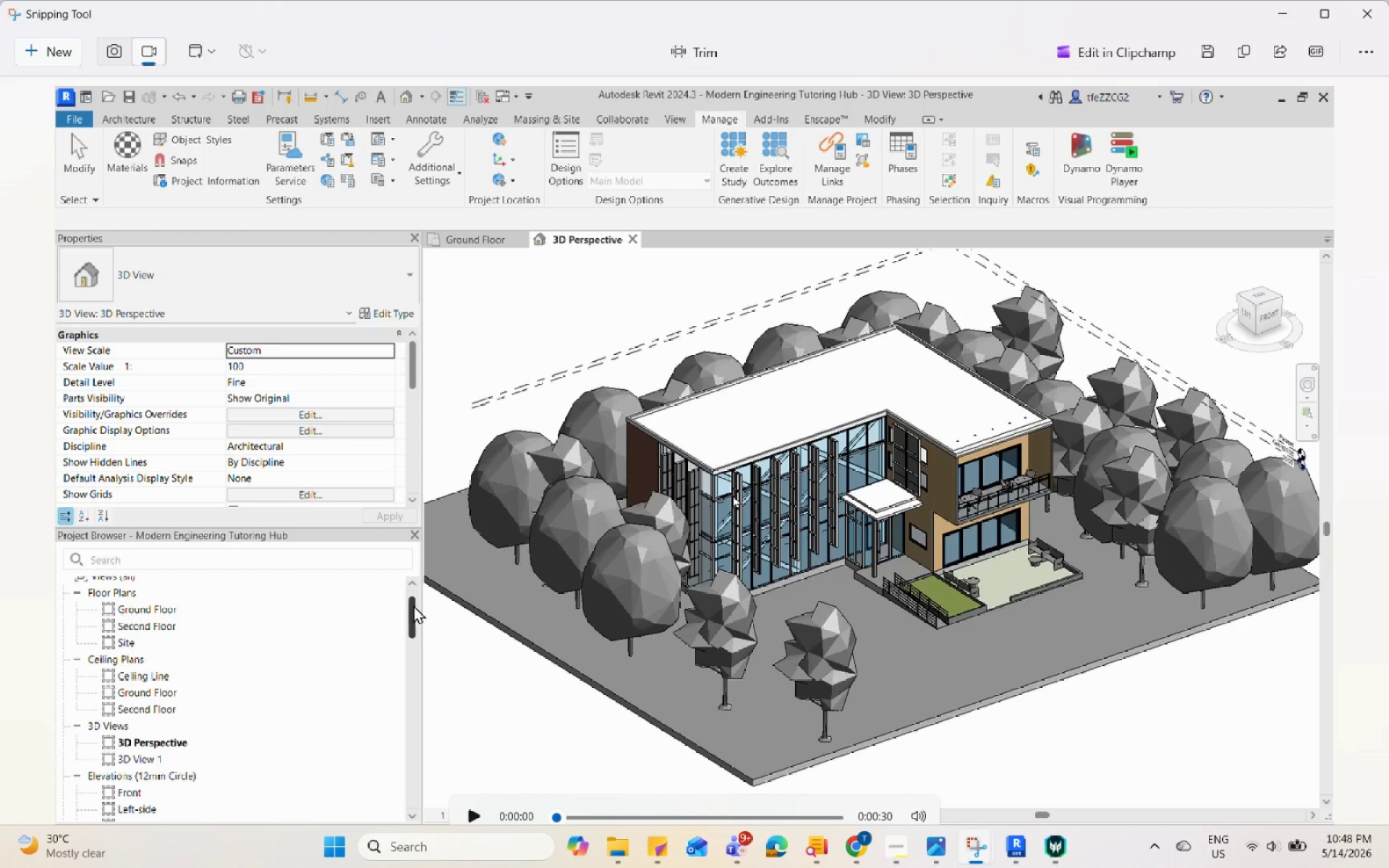 
wait(5.81)
 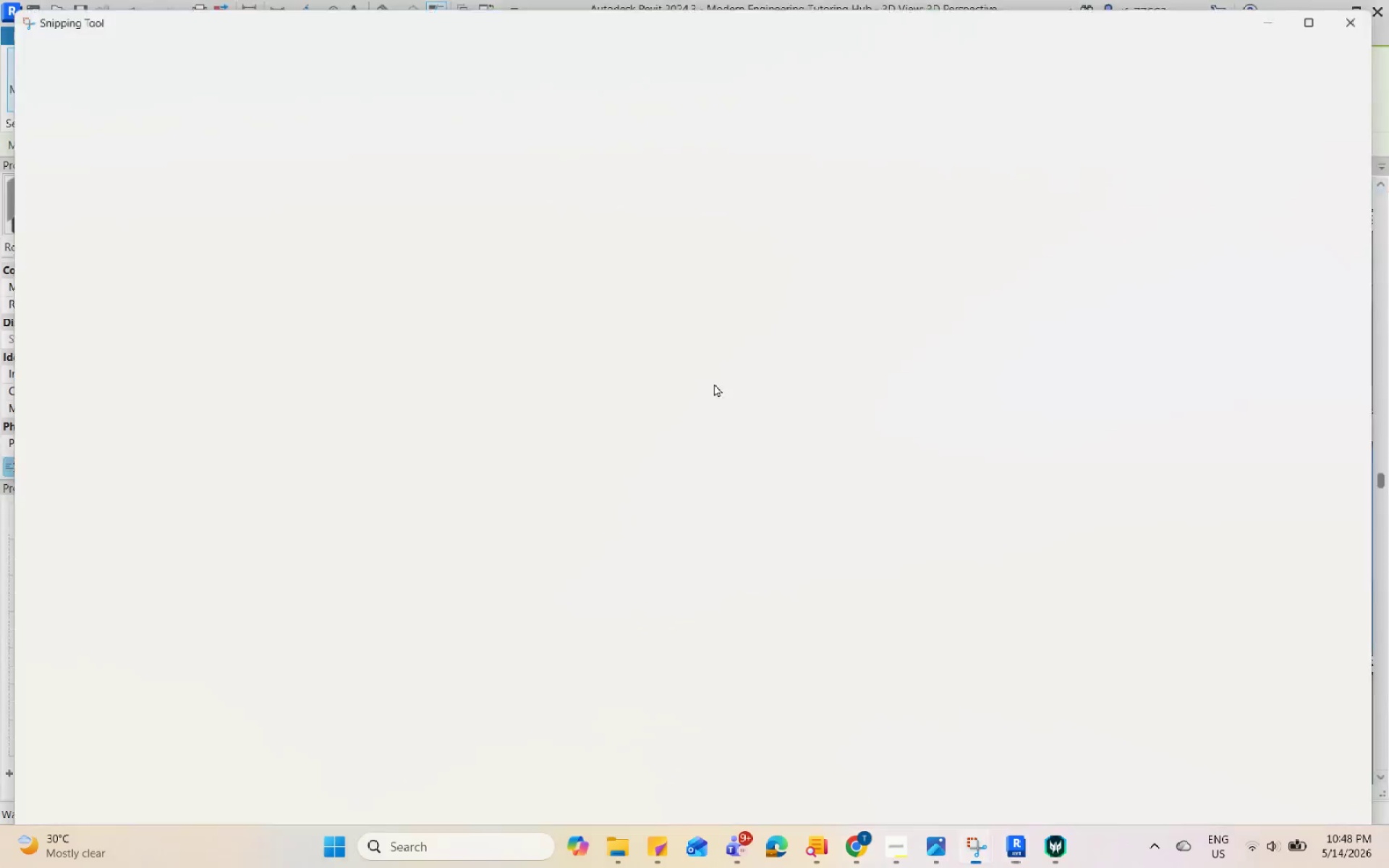 
scroll: coordinate [733, 495], scroll_direction: up, amount: 1.0
 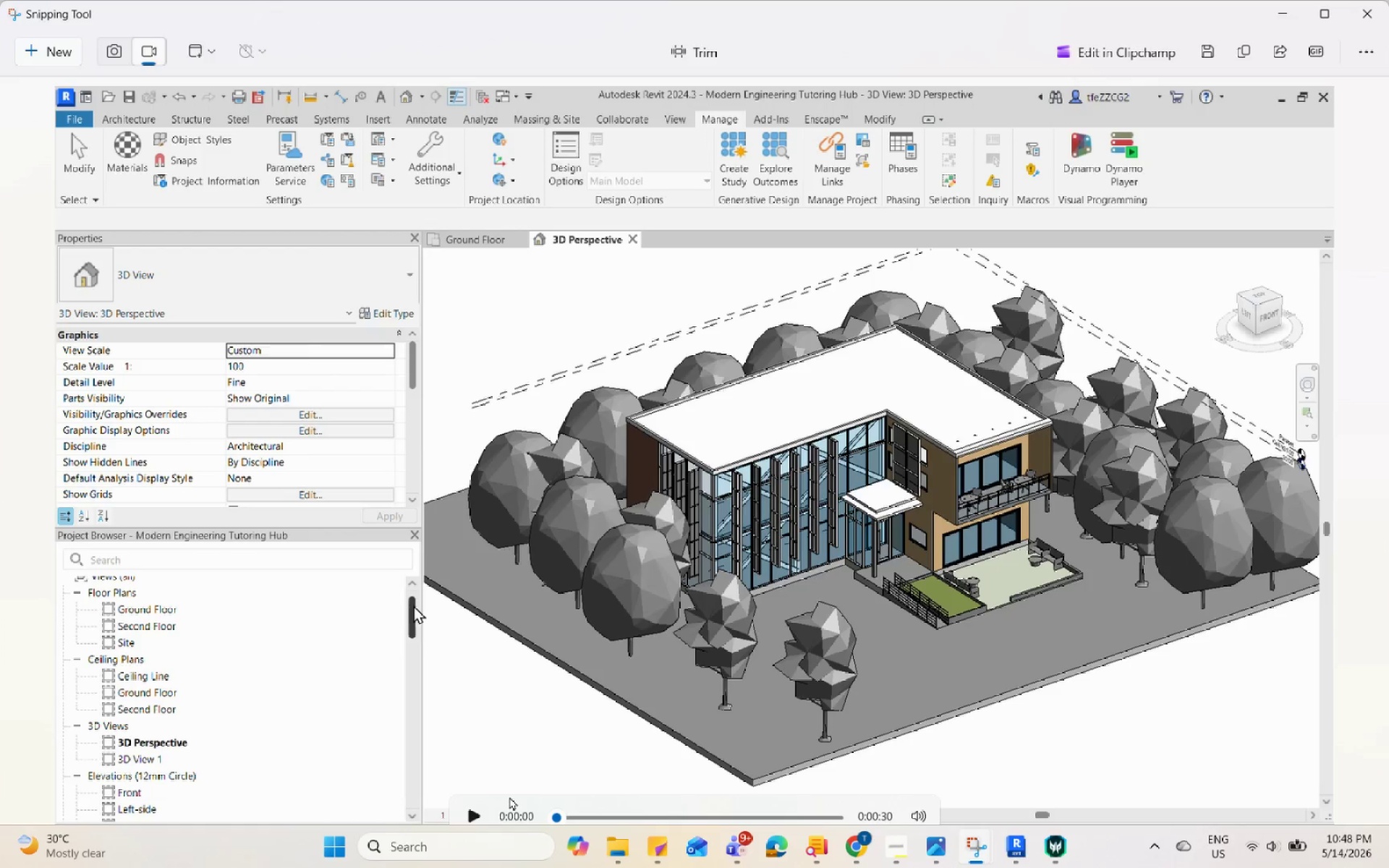 
mouse_move([504, 803])
 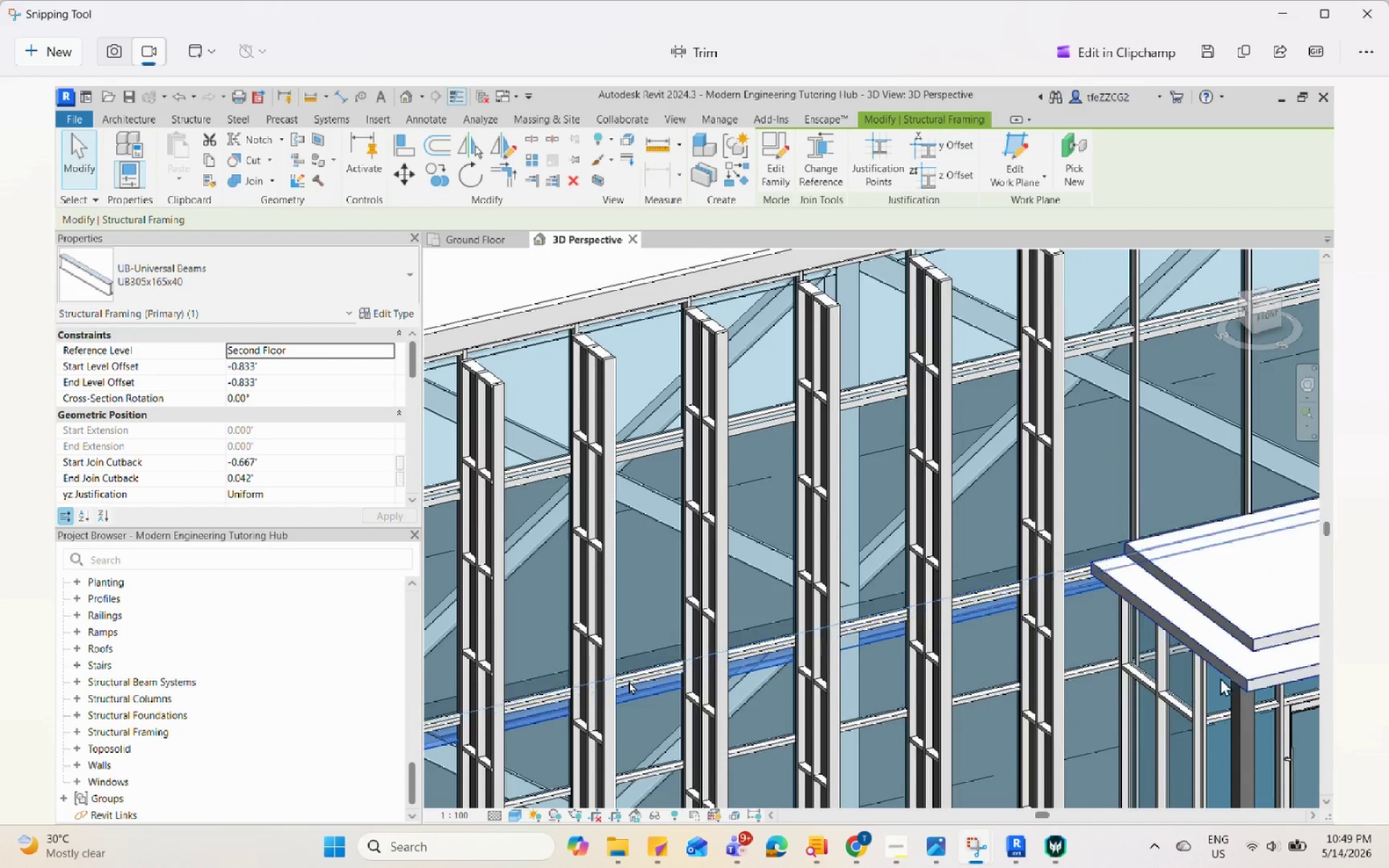 
wait(34.23)
 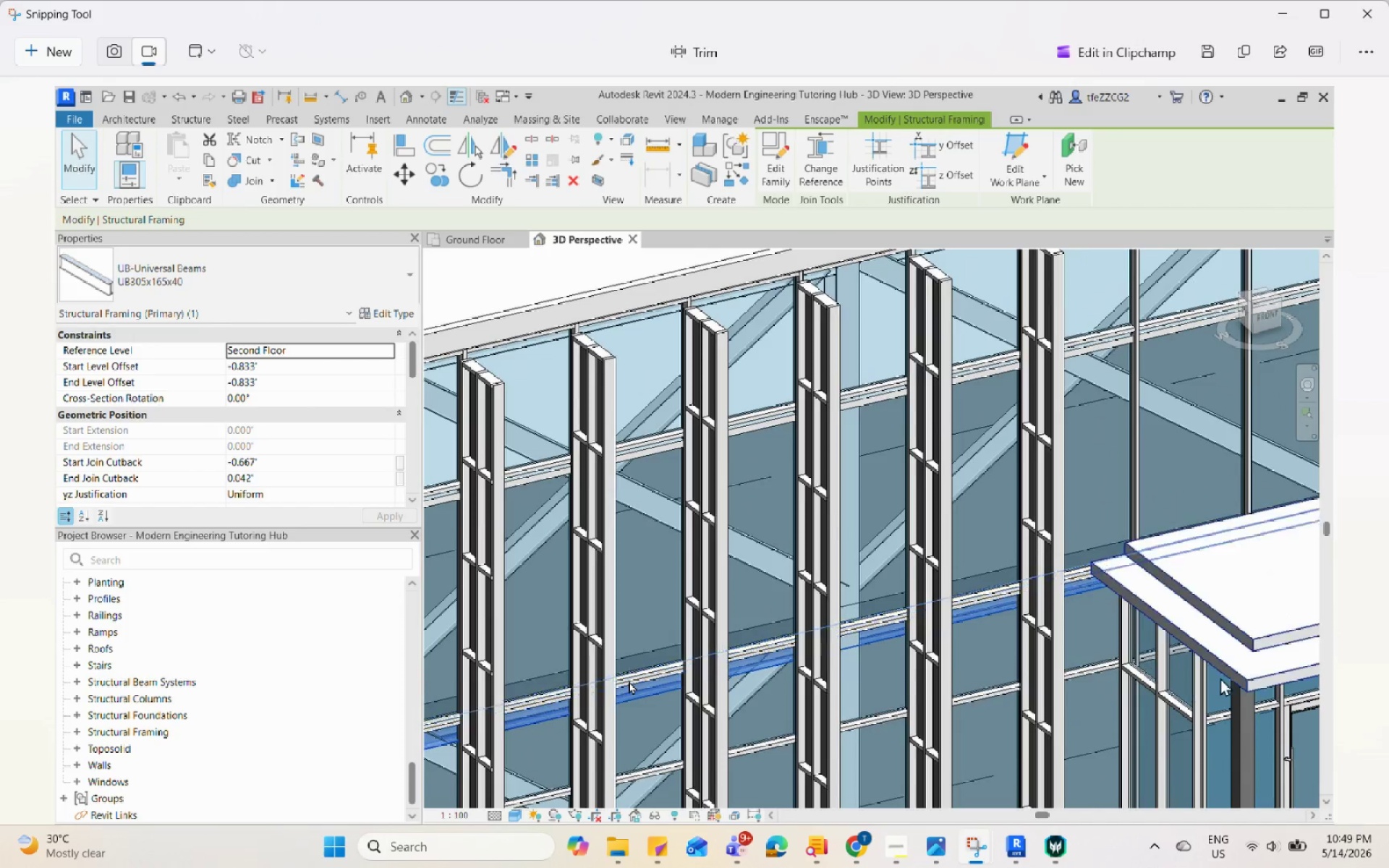 
left_click([1212, 59])
 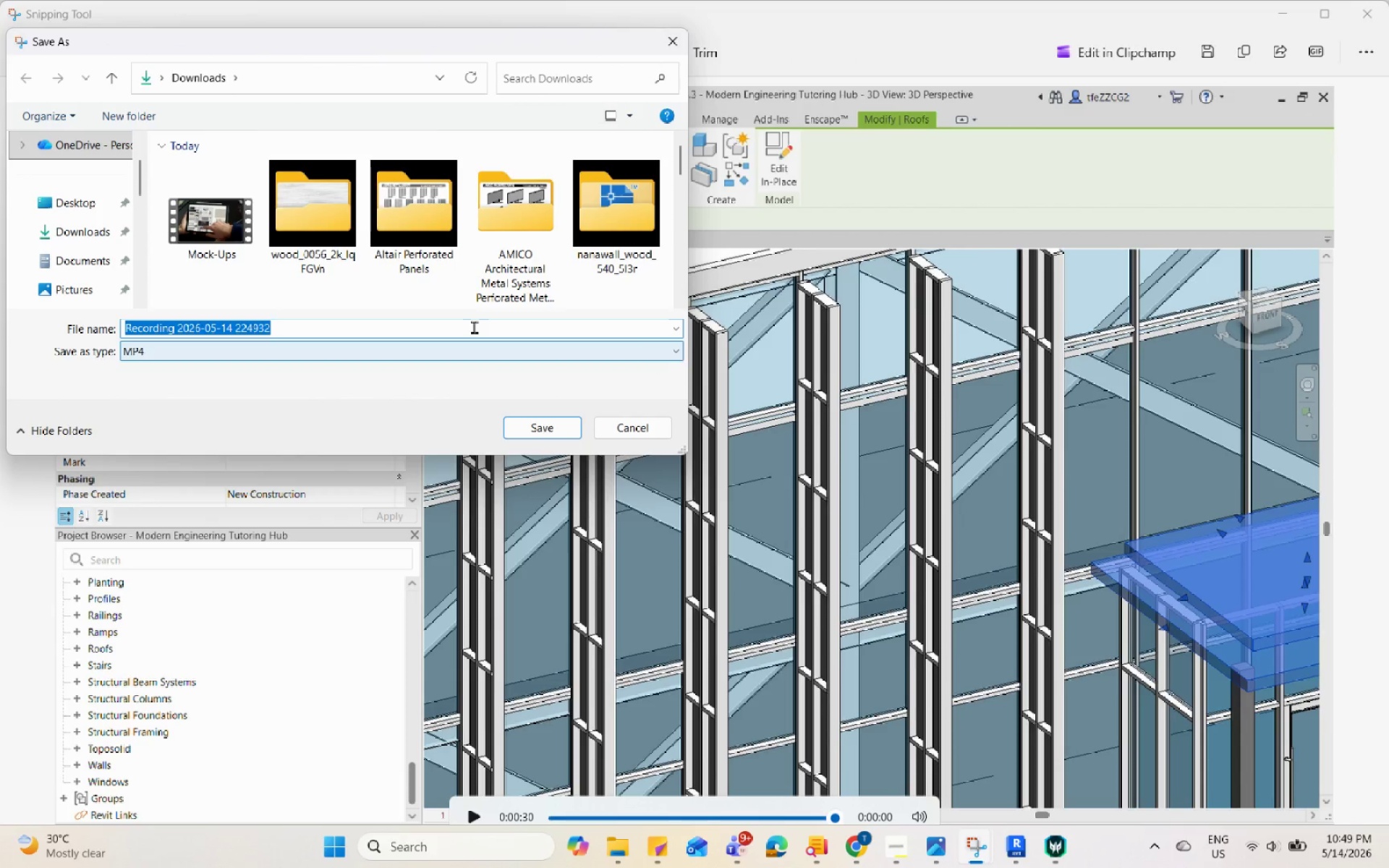 
left_click([89, 231])
 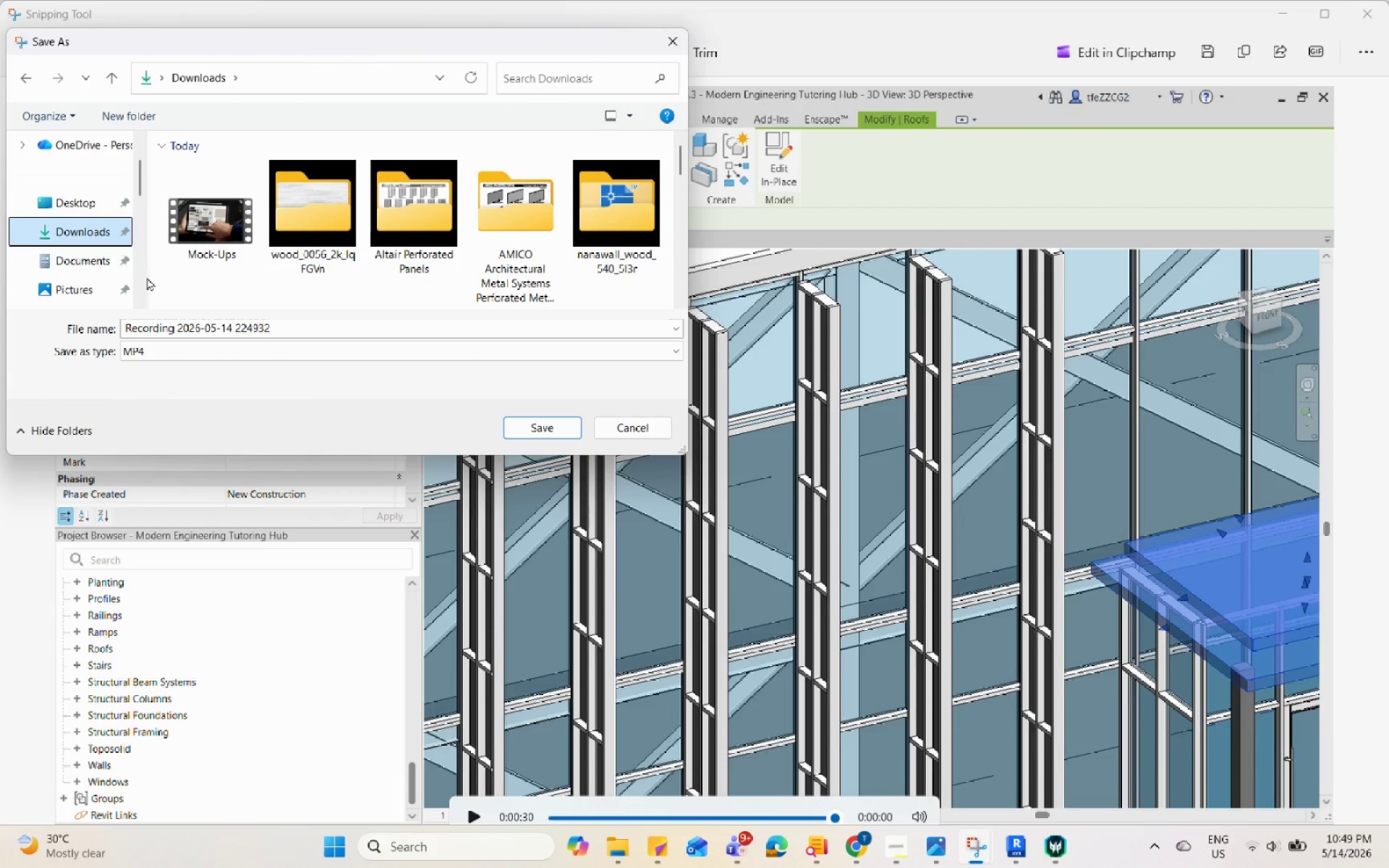 
left_click([96, 231])
 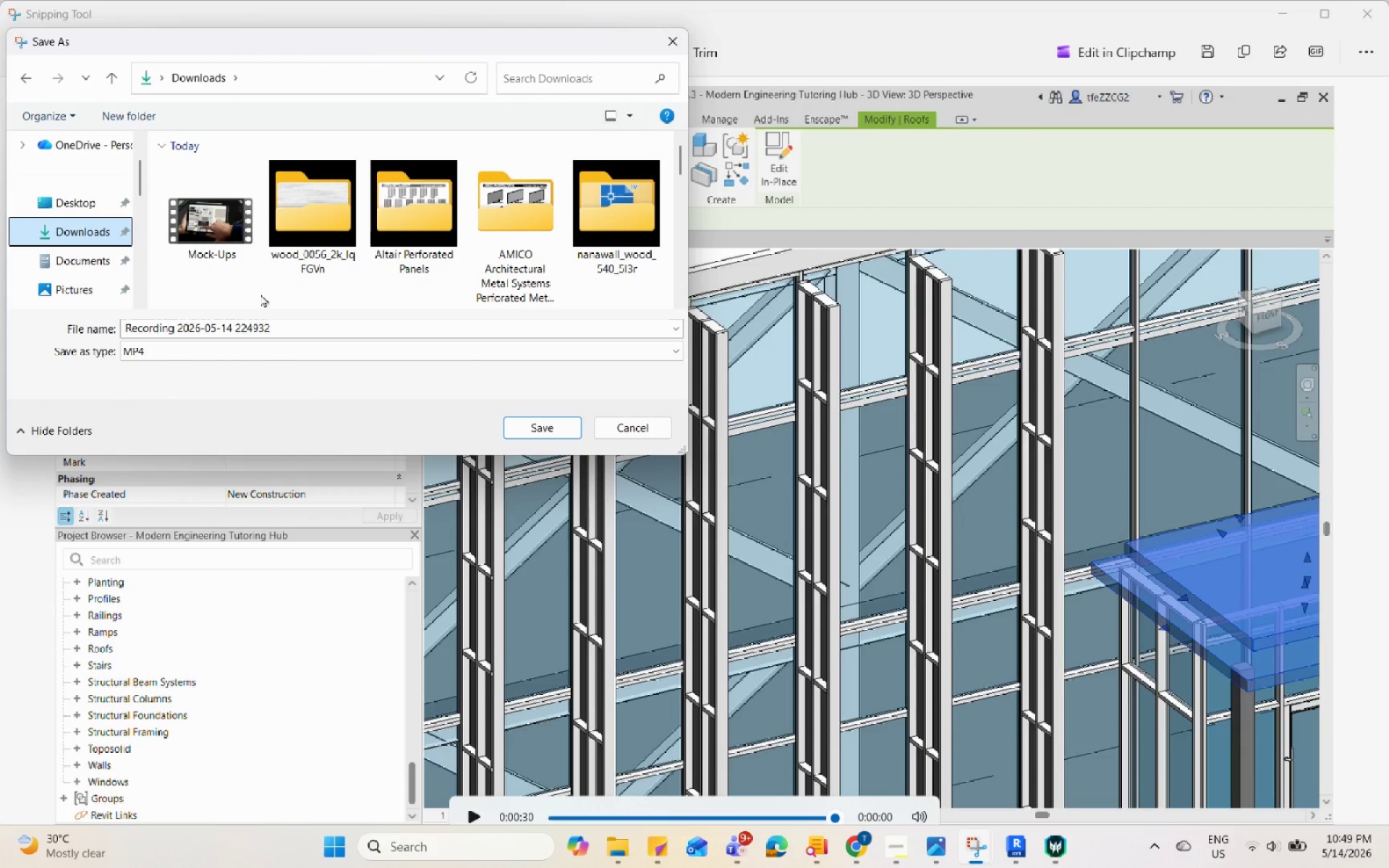 
double_click([279, 332])
 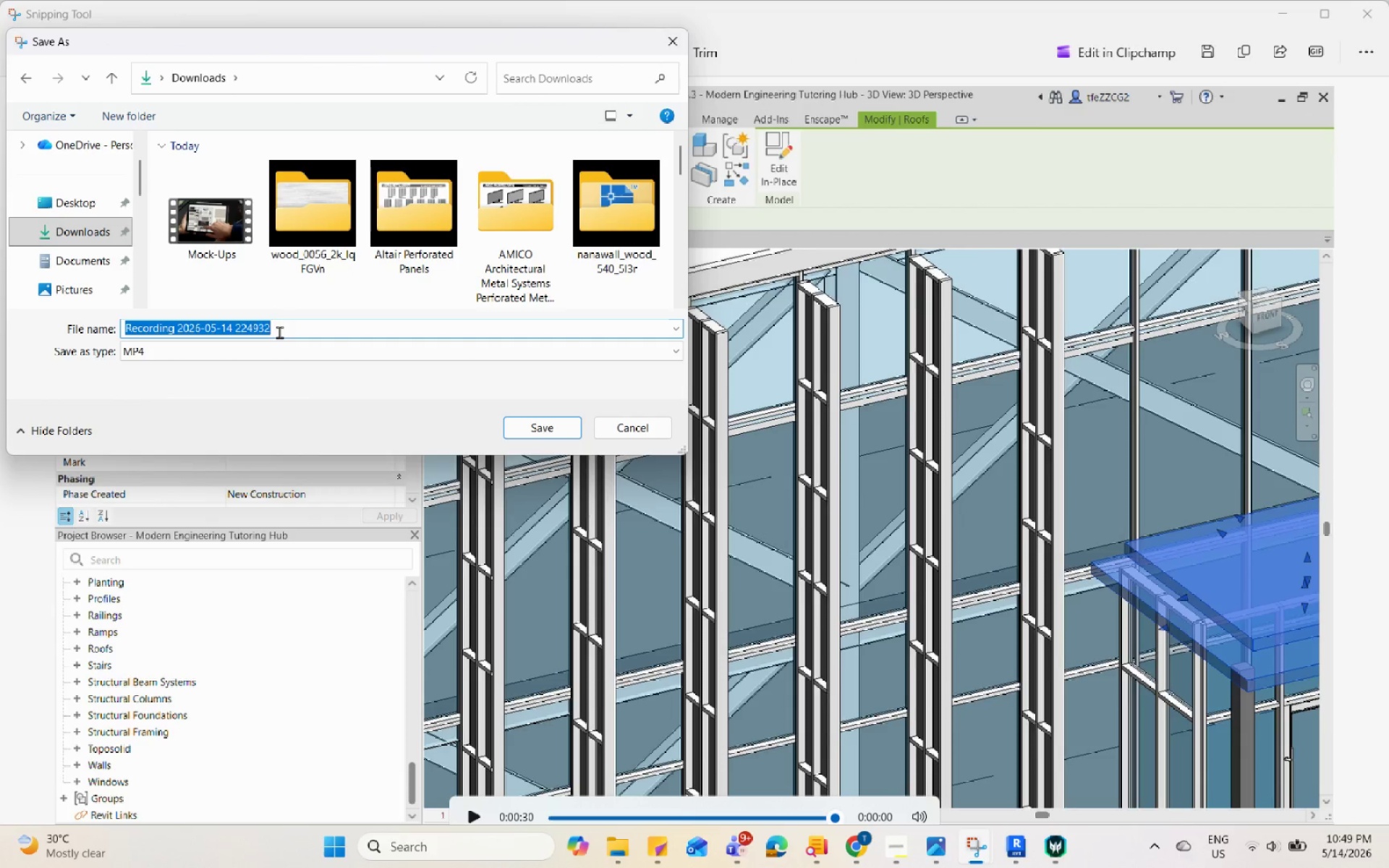 
type(30_s)
key(Backspace)
key(Backspace)
type(-Second Recording)
 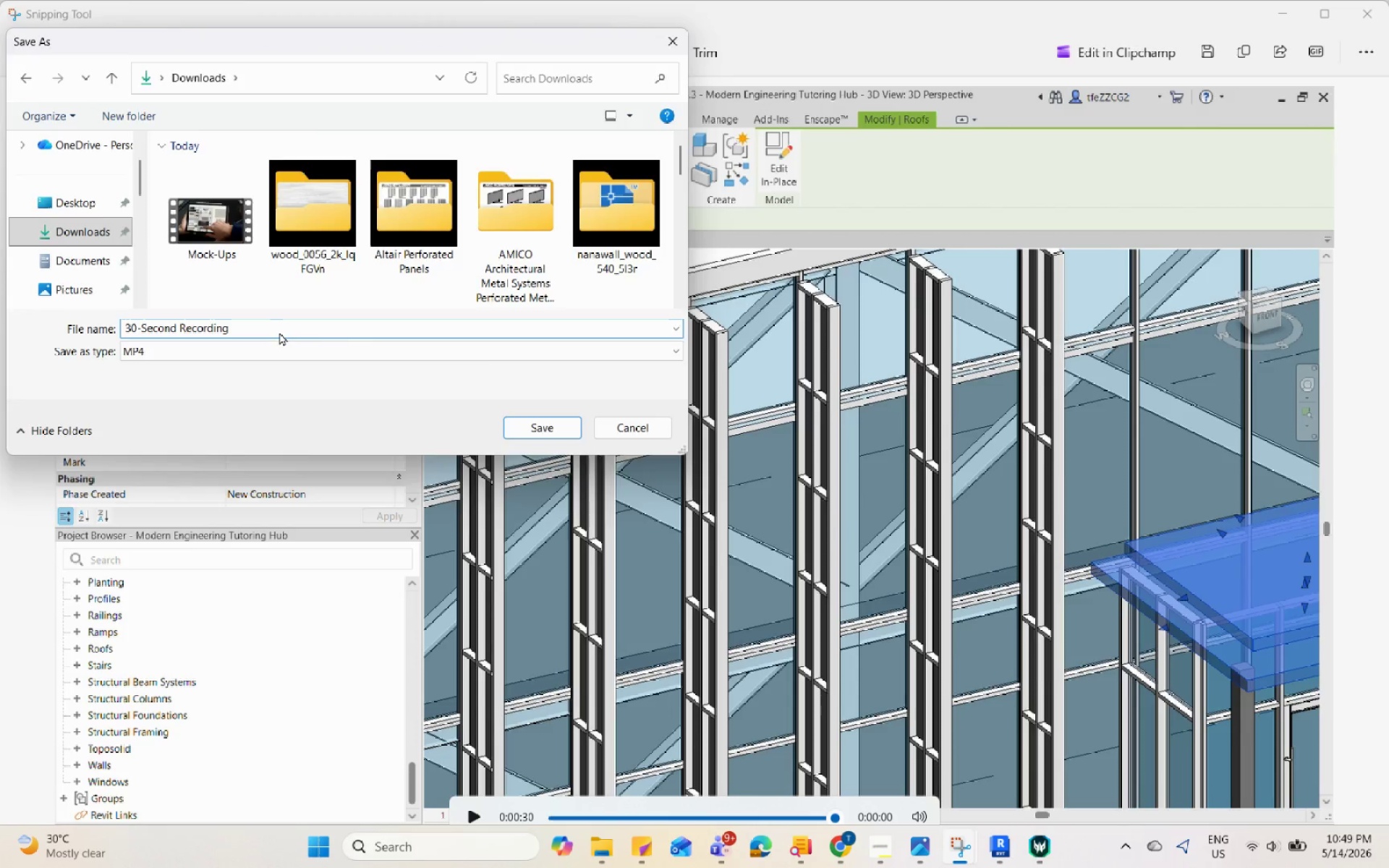 
key(Enter)
 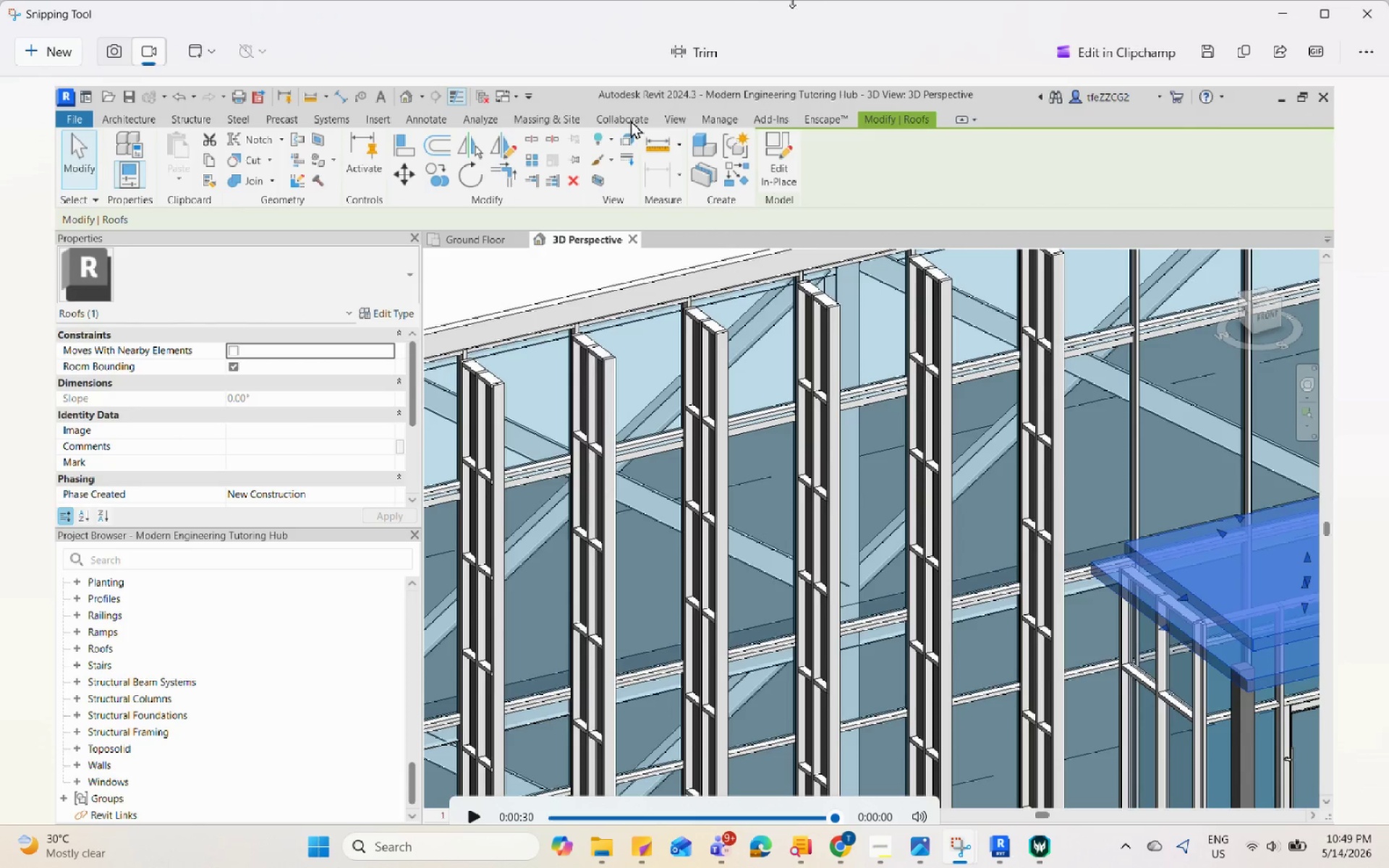 
left_click([1369, 21])
 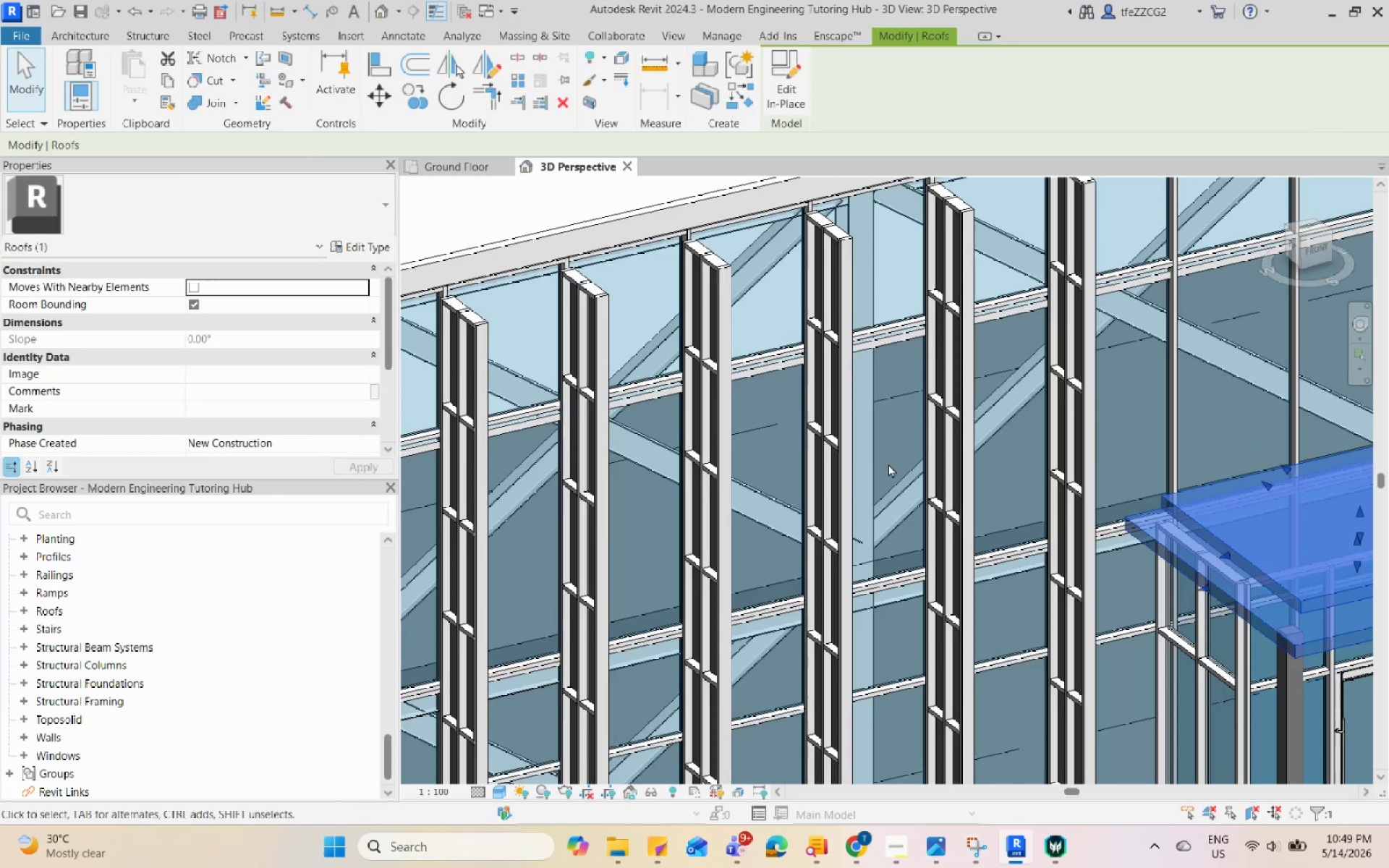 
left_click([890, 462])
 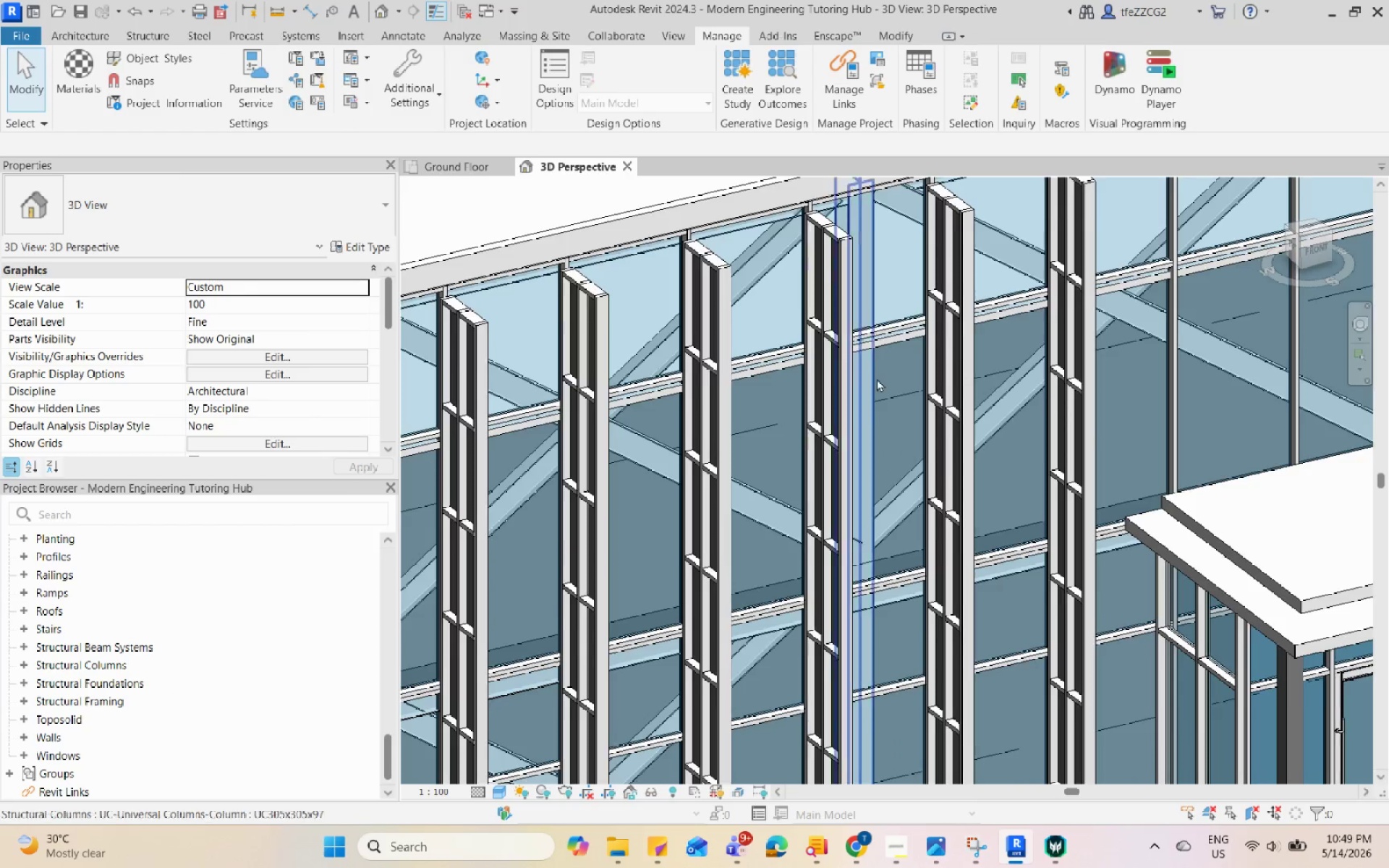 
scroll: coordinate [962, 376], scroll_direction: down, amount: 10.0
 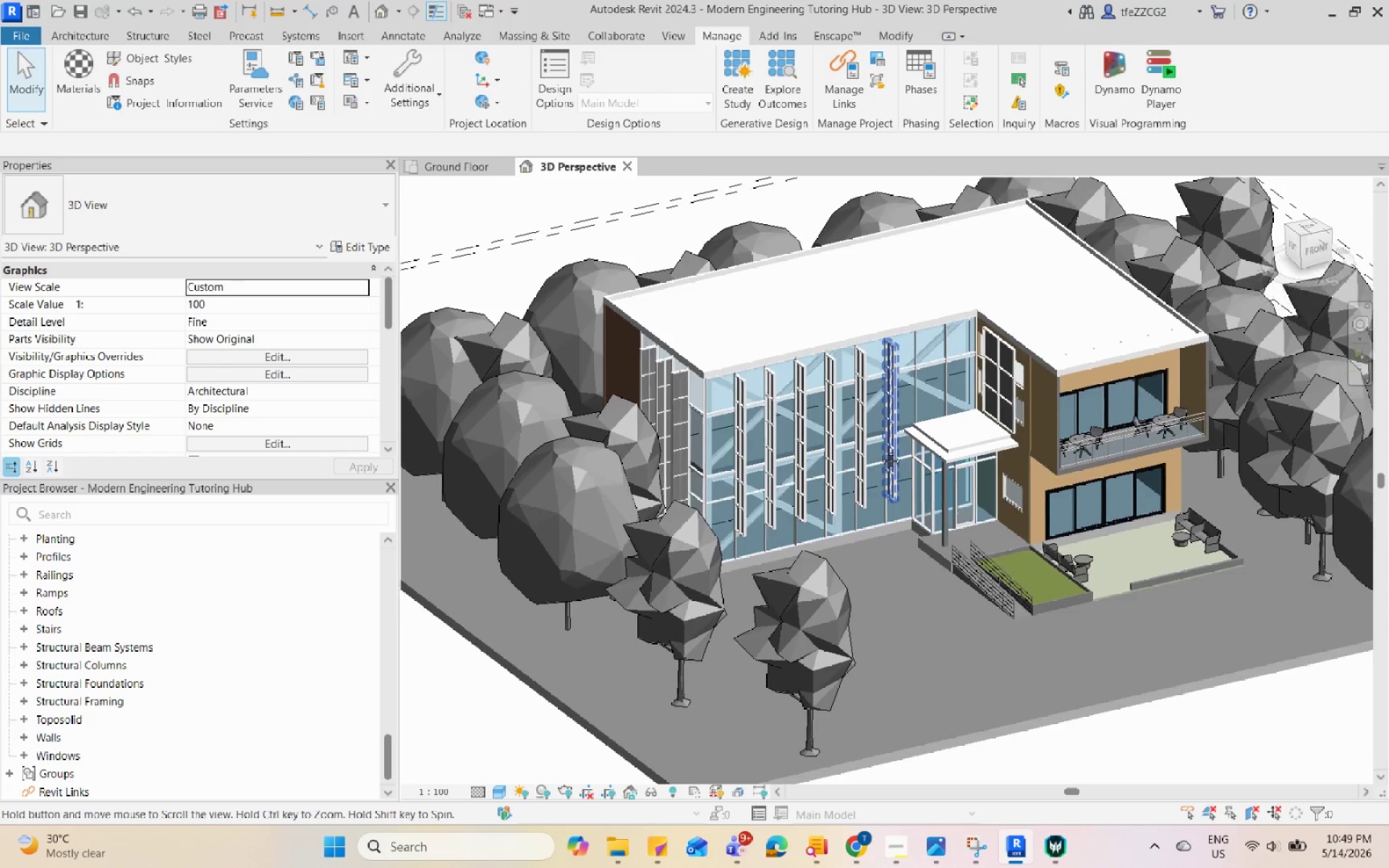 
hold_key(key=ShiftLeft, duration=0.7)
 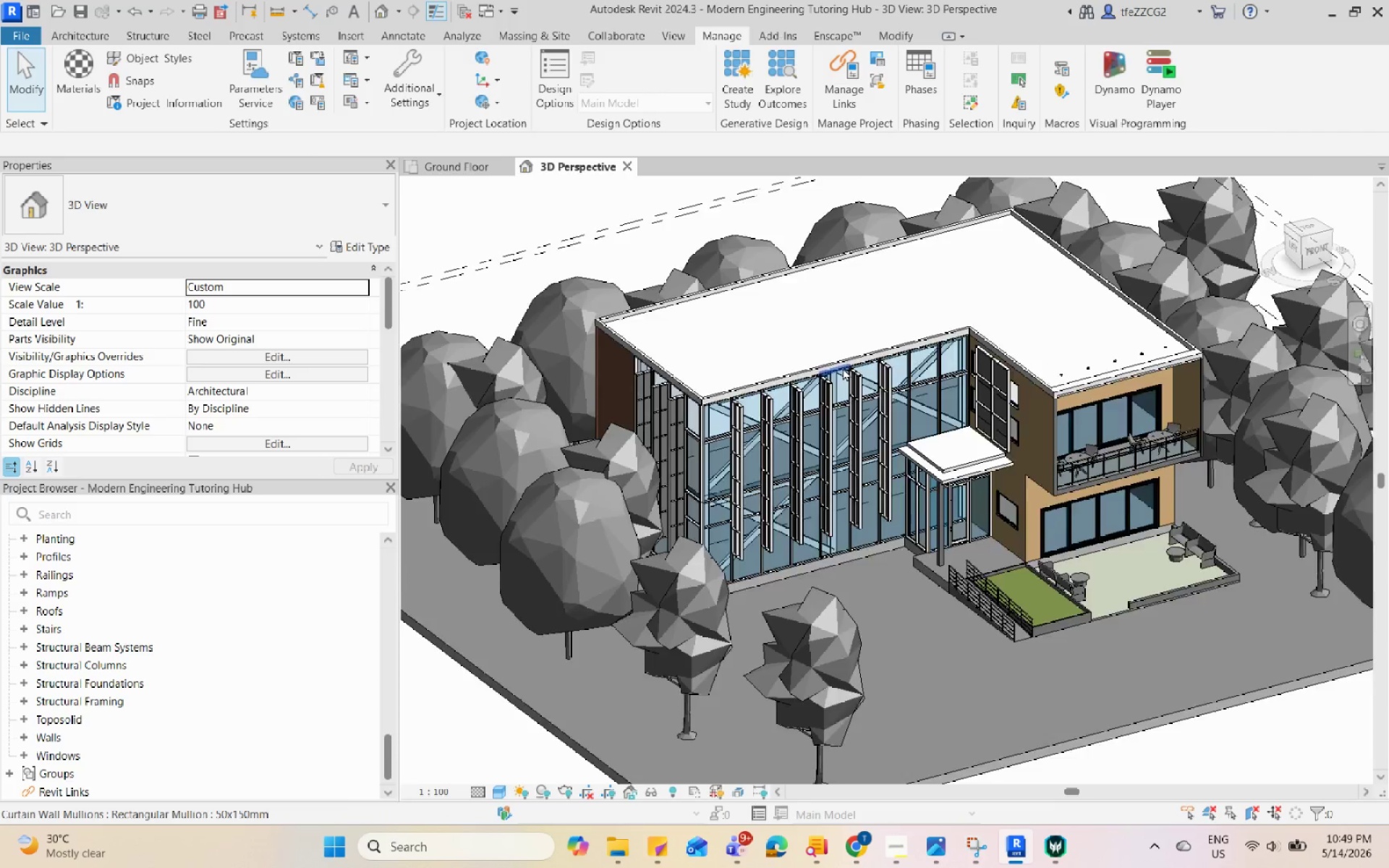 
scroll: coordinate [843, 367], scroll_direction: down, amount: 3.0
 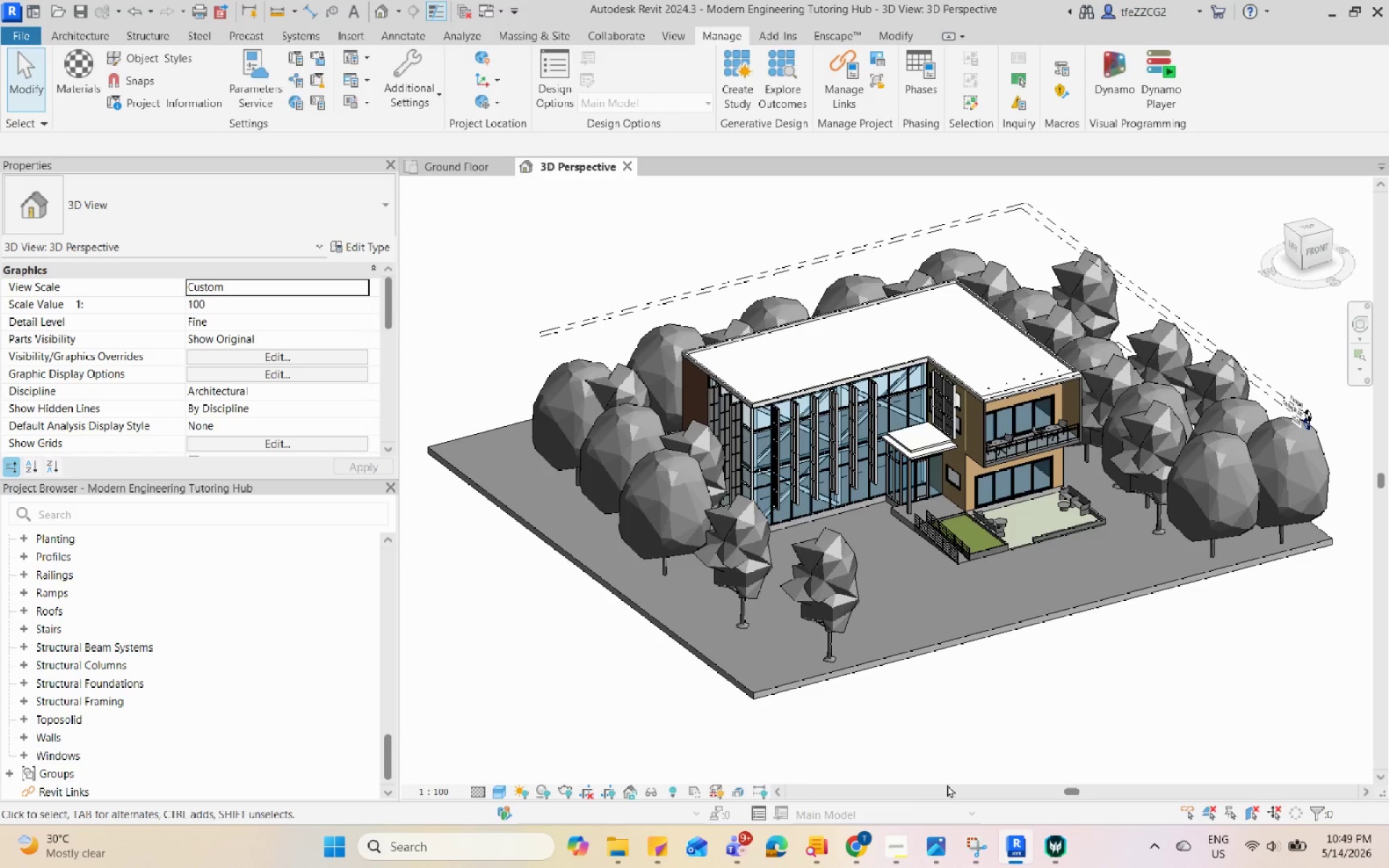 
left_click([901, 852])